 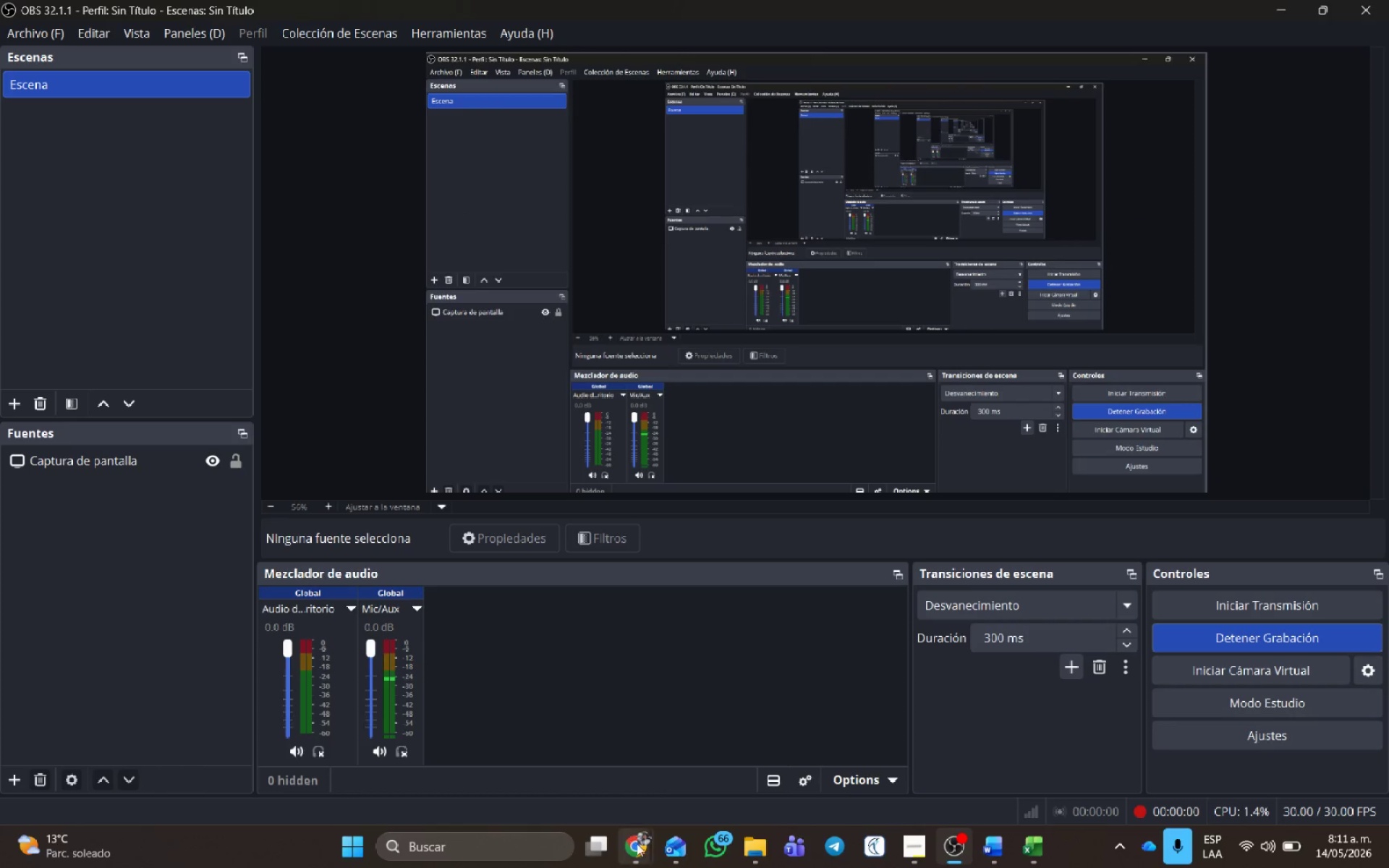 
left_click([708, 760])
 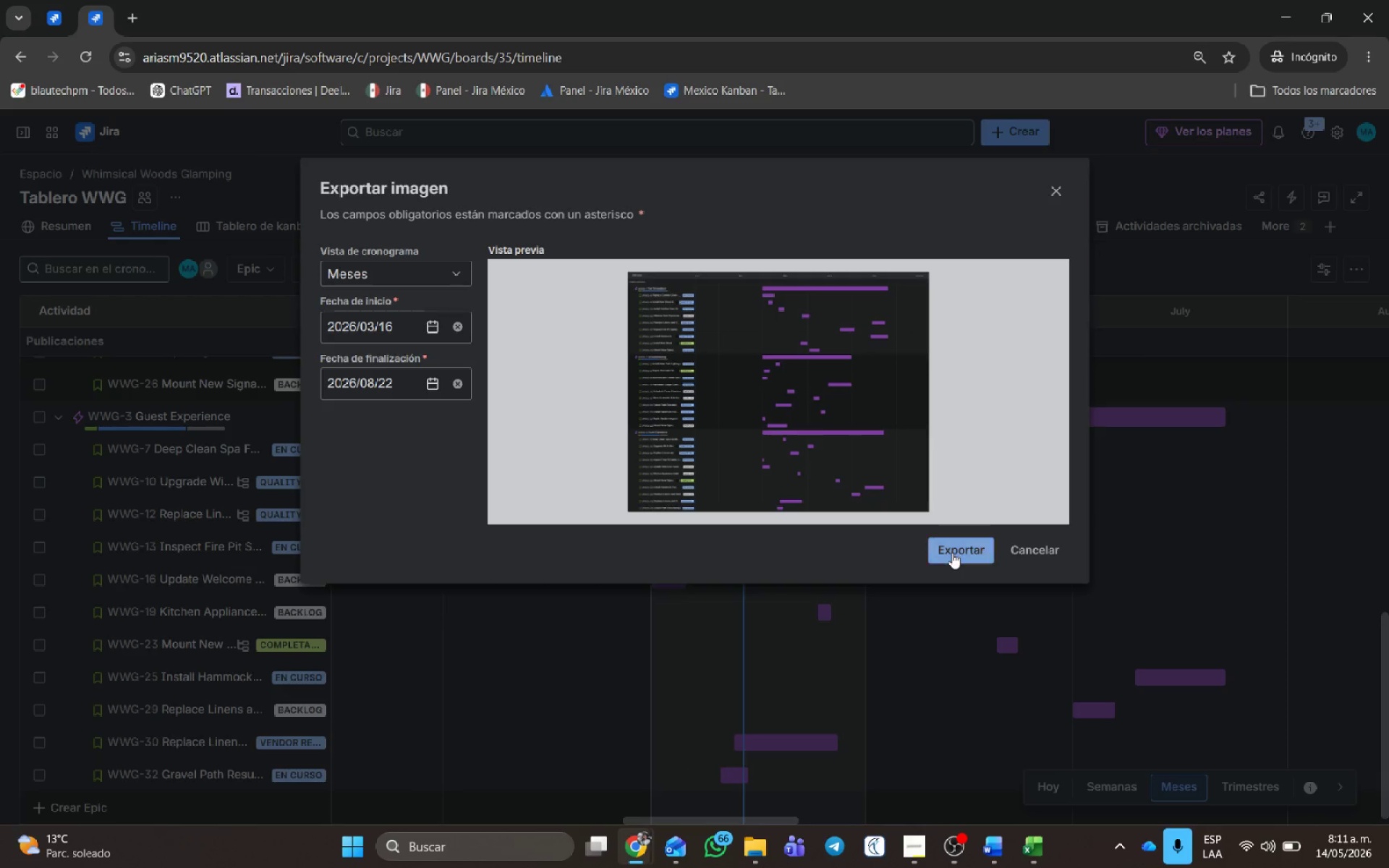 
left_click([952, 553])
 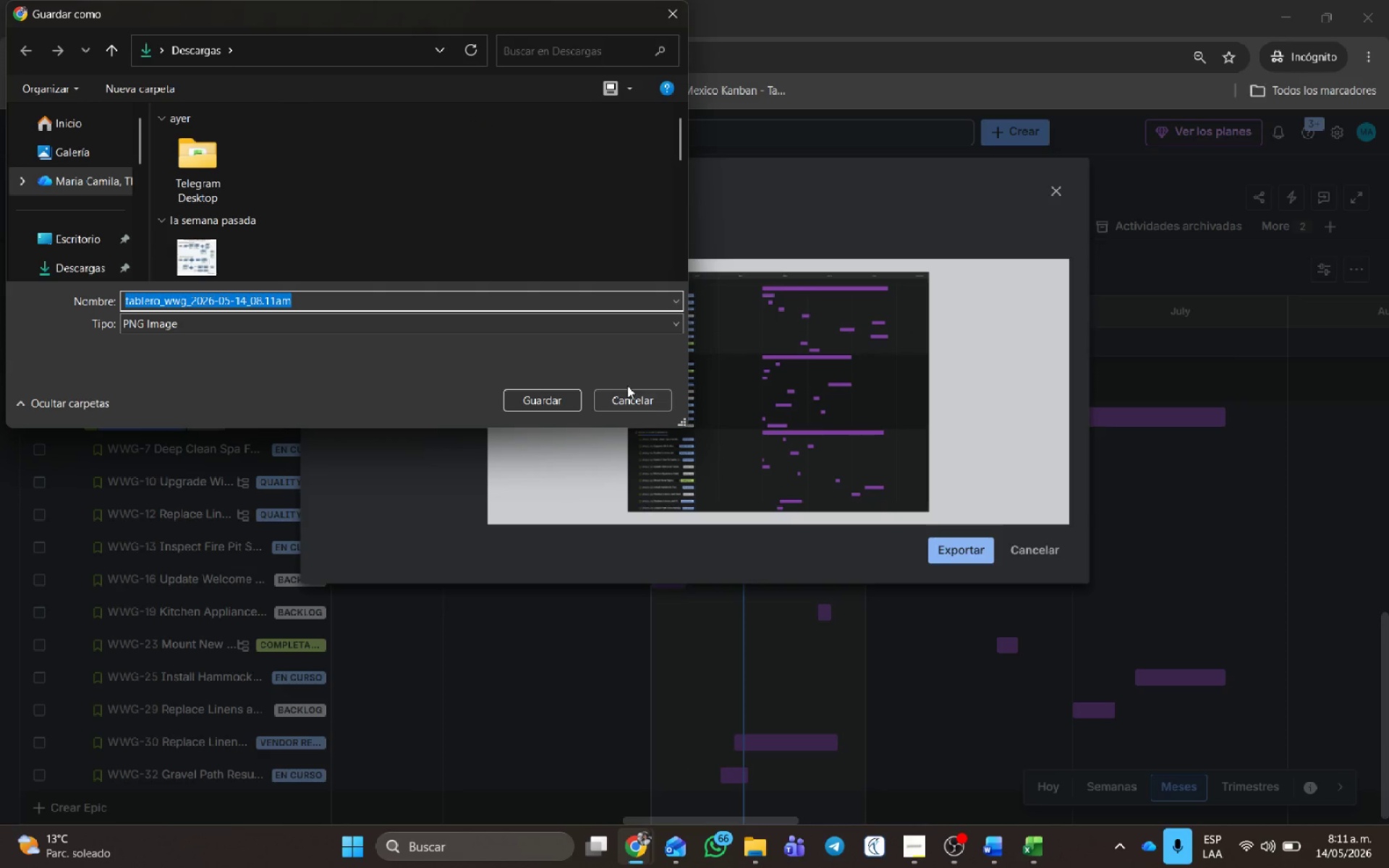 
left_click([562, 397])
 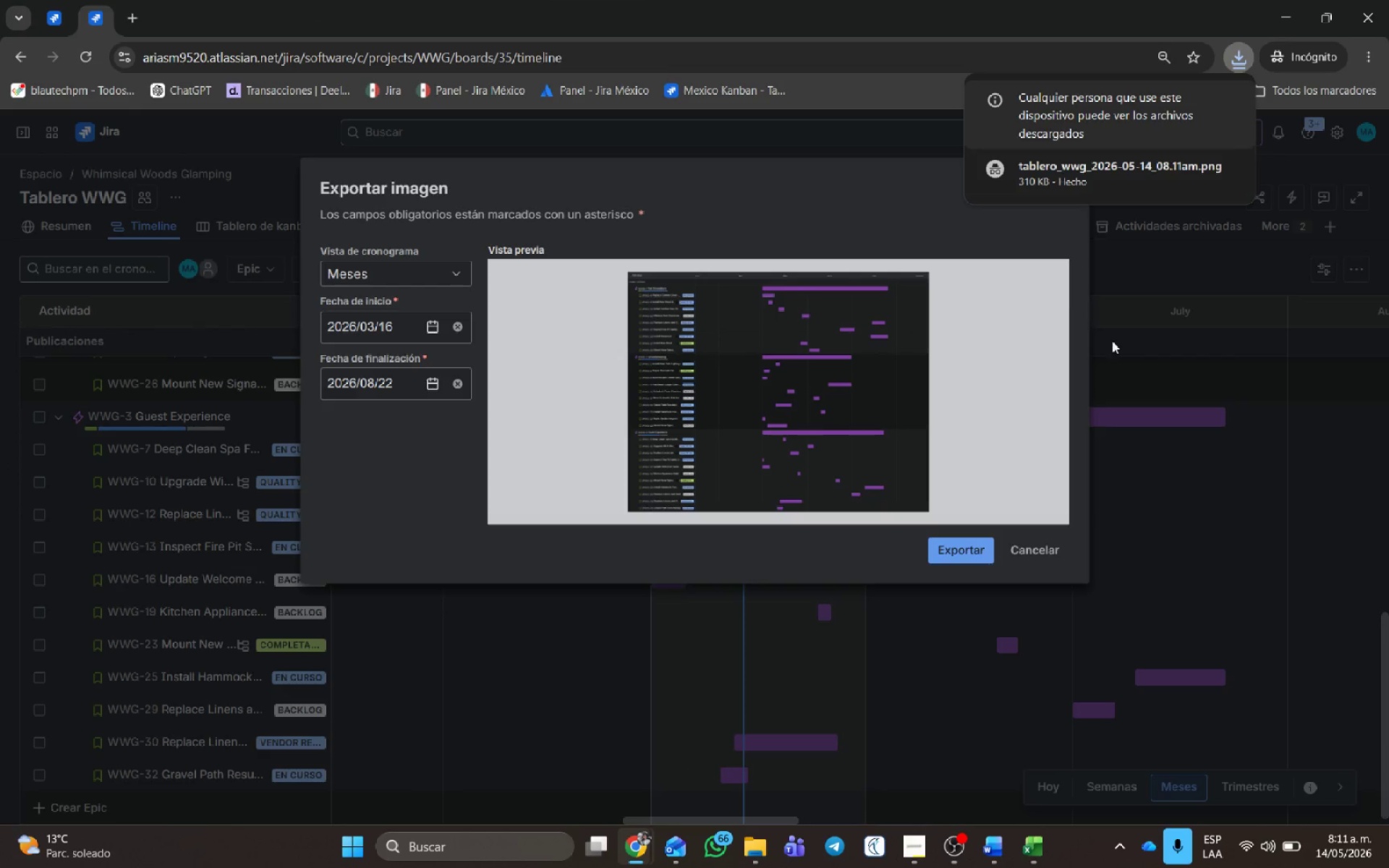 
left_click([1114, 273])
 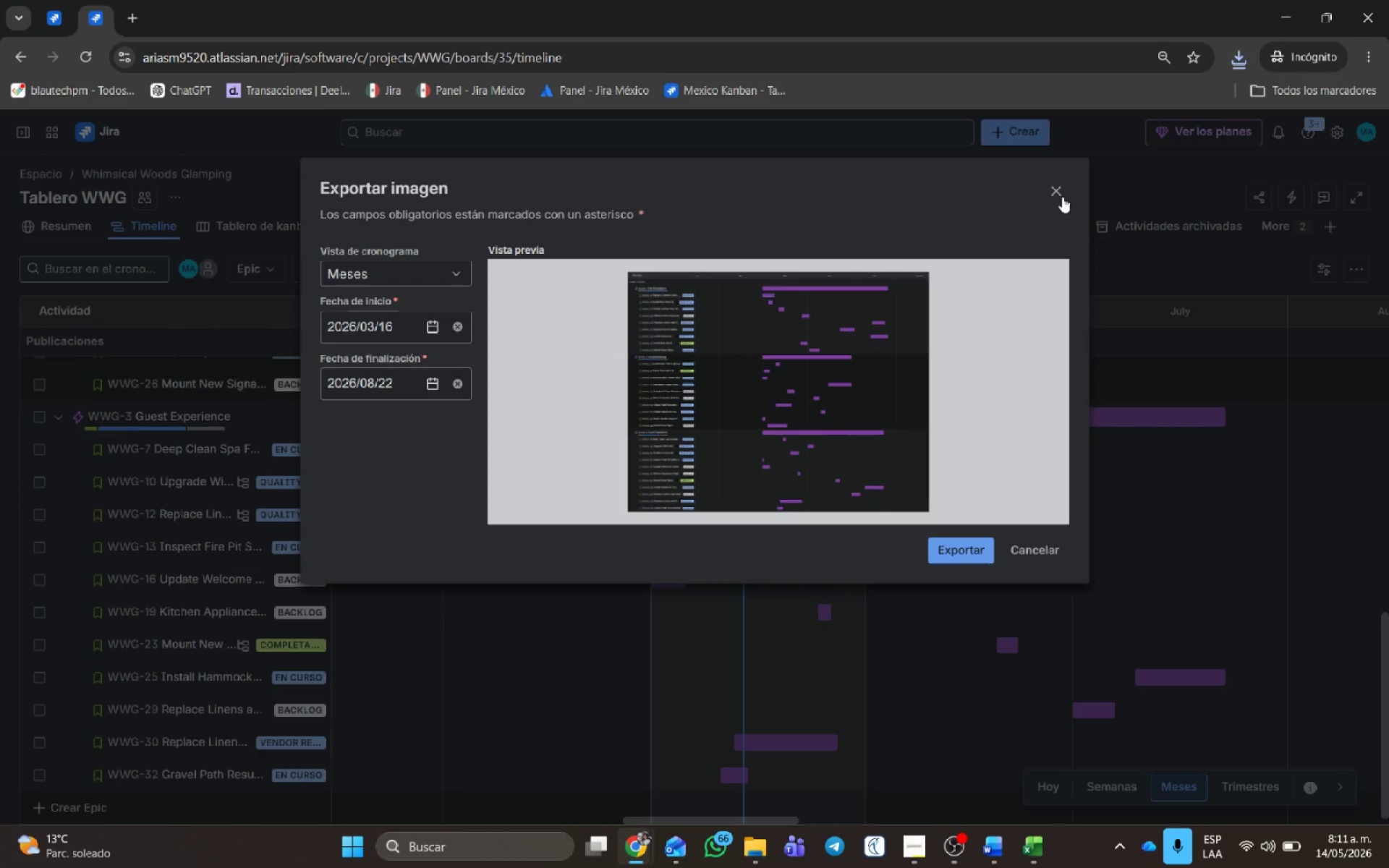 
left_click([1061, 195])
 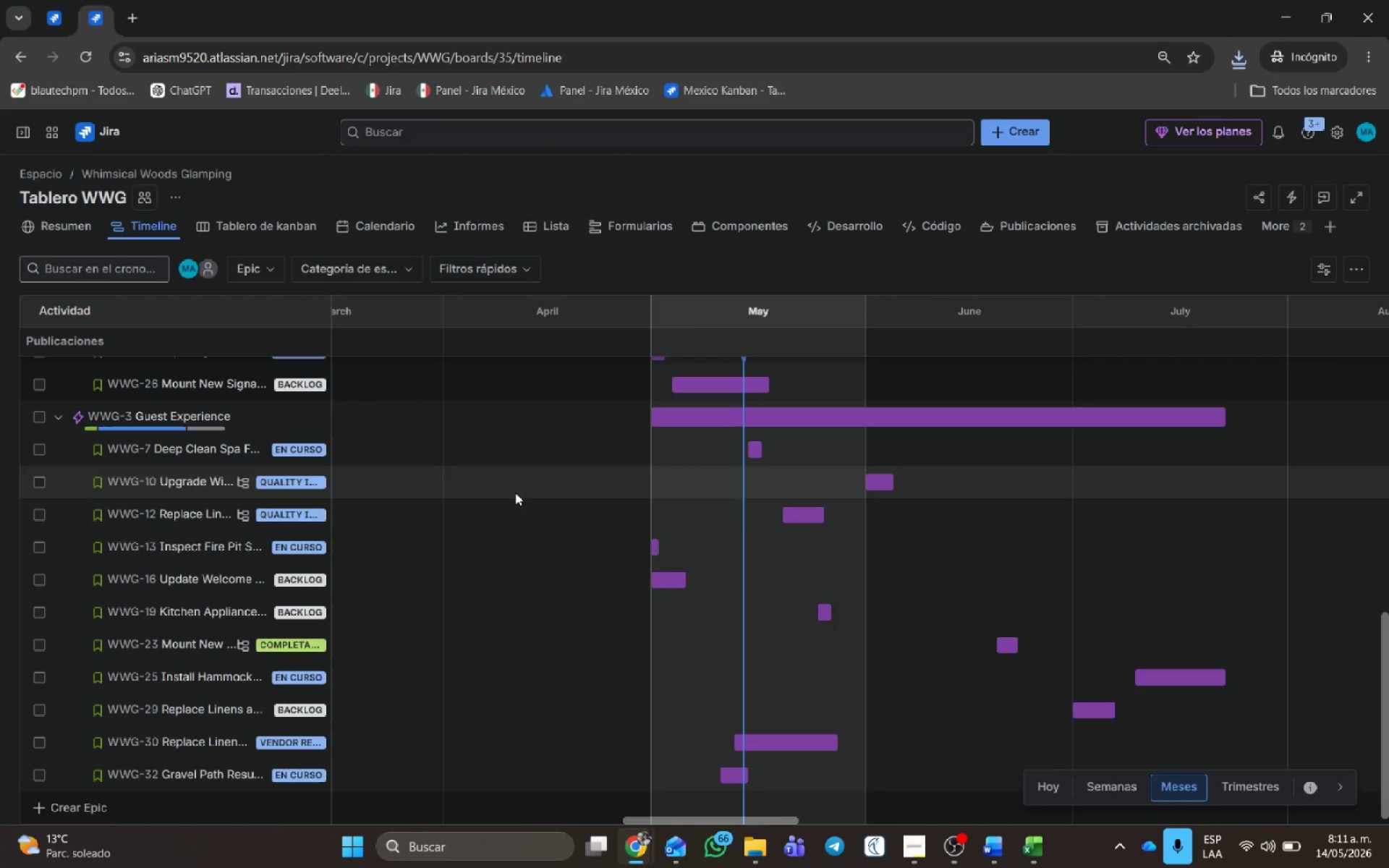 
scroll: coordinate [150, 467], scroll_direction: up, amount: 19.0
 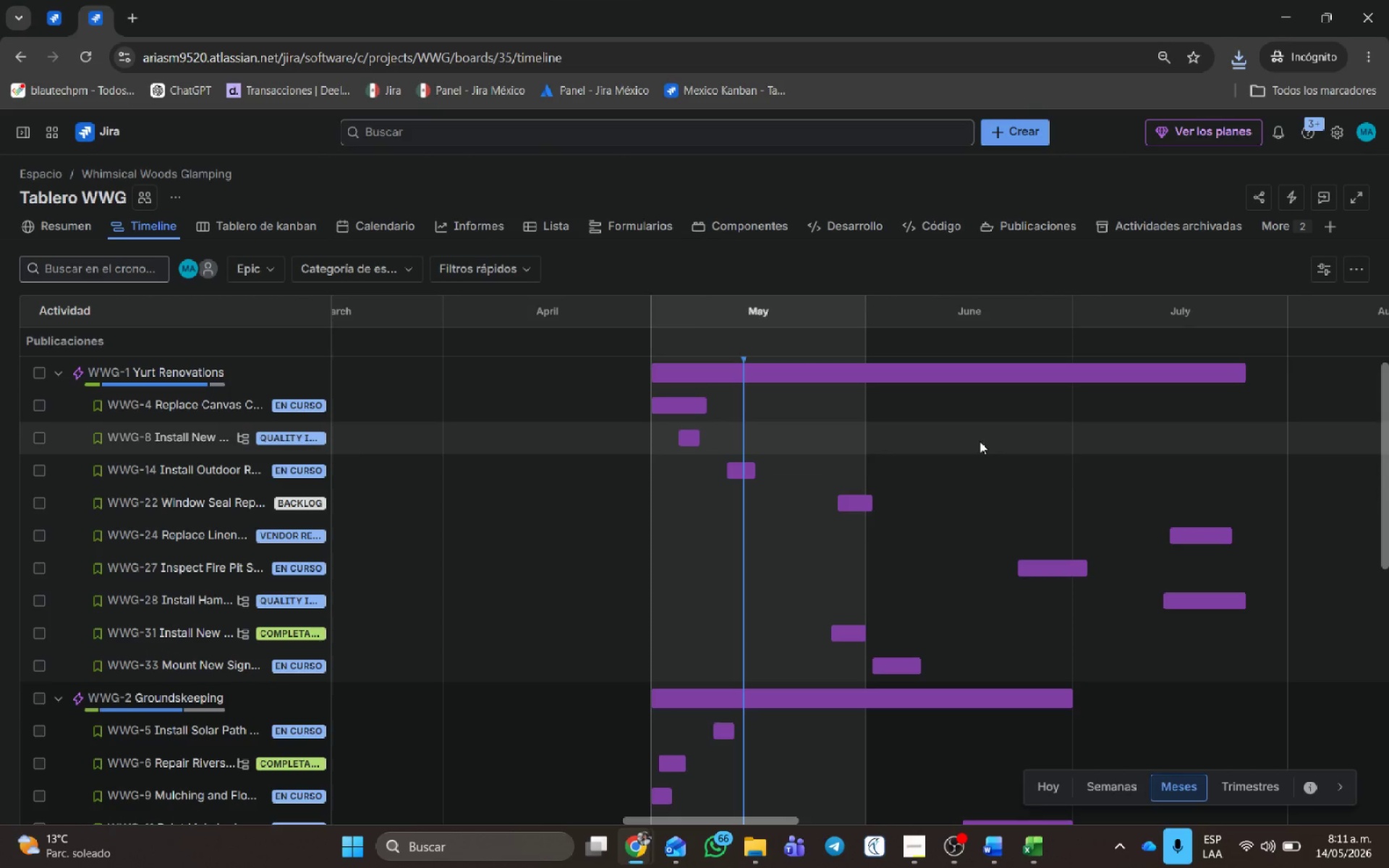 
scroll: coordinate [1106, 527], scroll_direction: down, amount: 8.0
 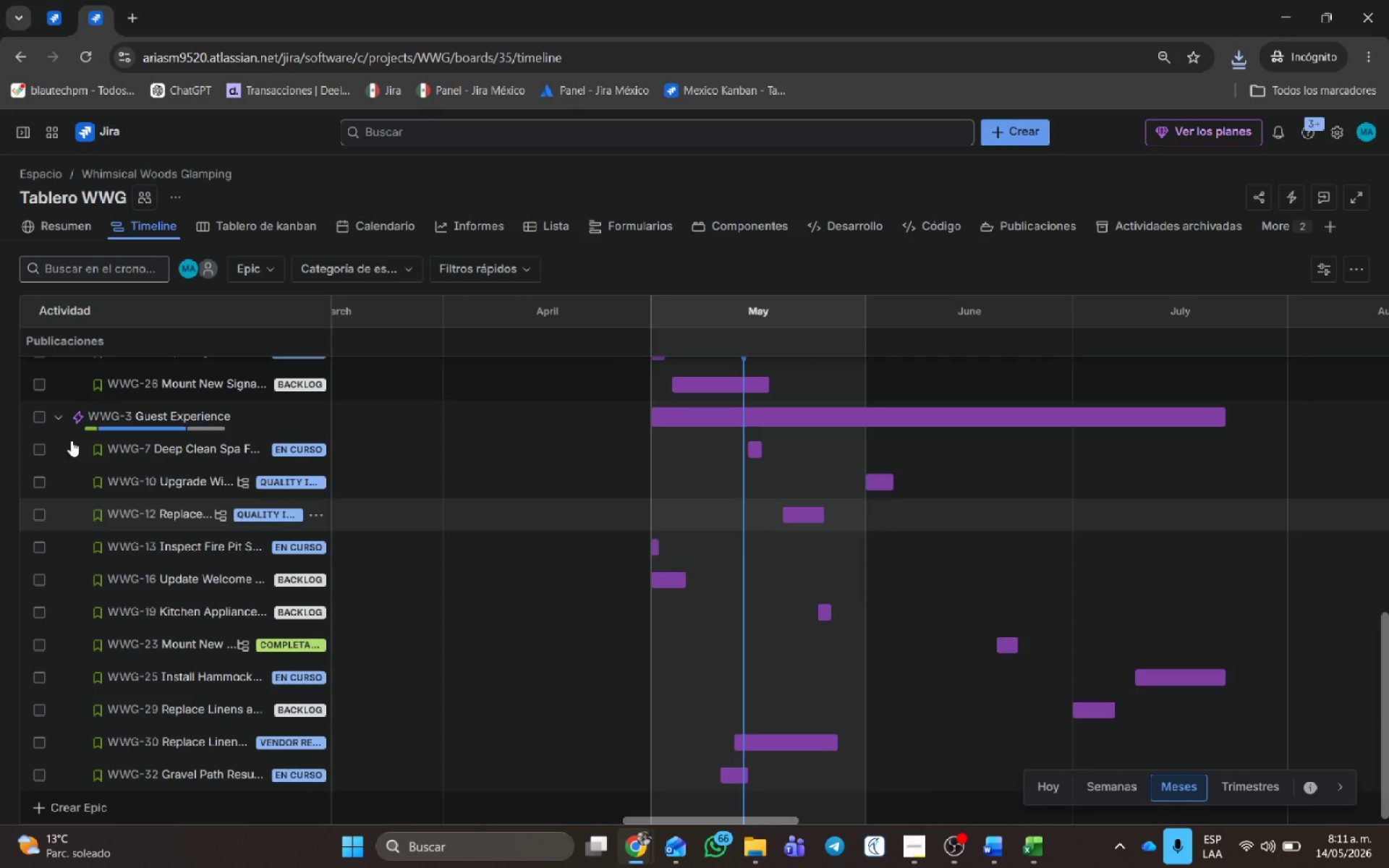 
scroll: coordinate [80, 533], scroll_direction: up, amount: 11.0
 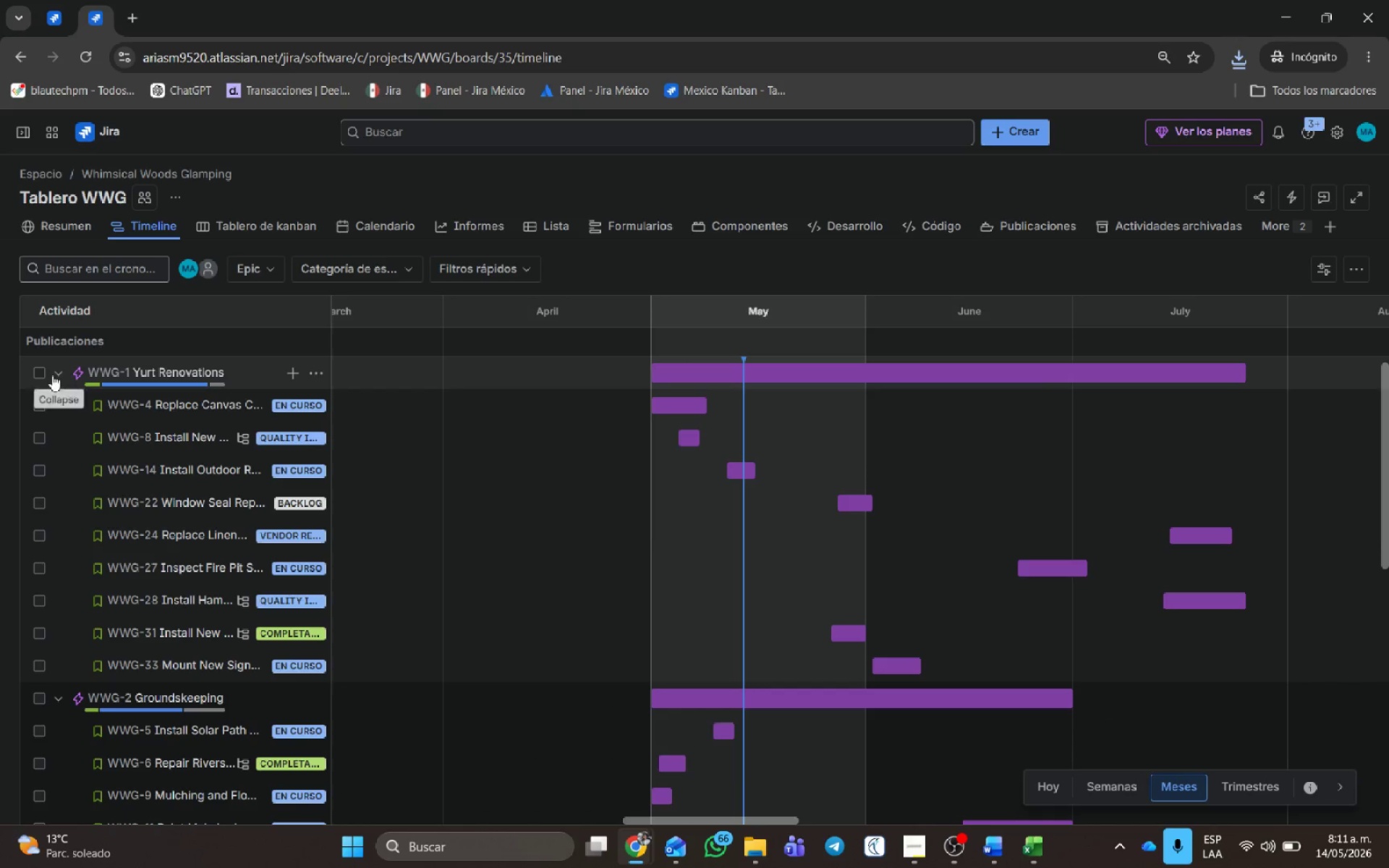 
left_click([55, 372])
 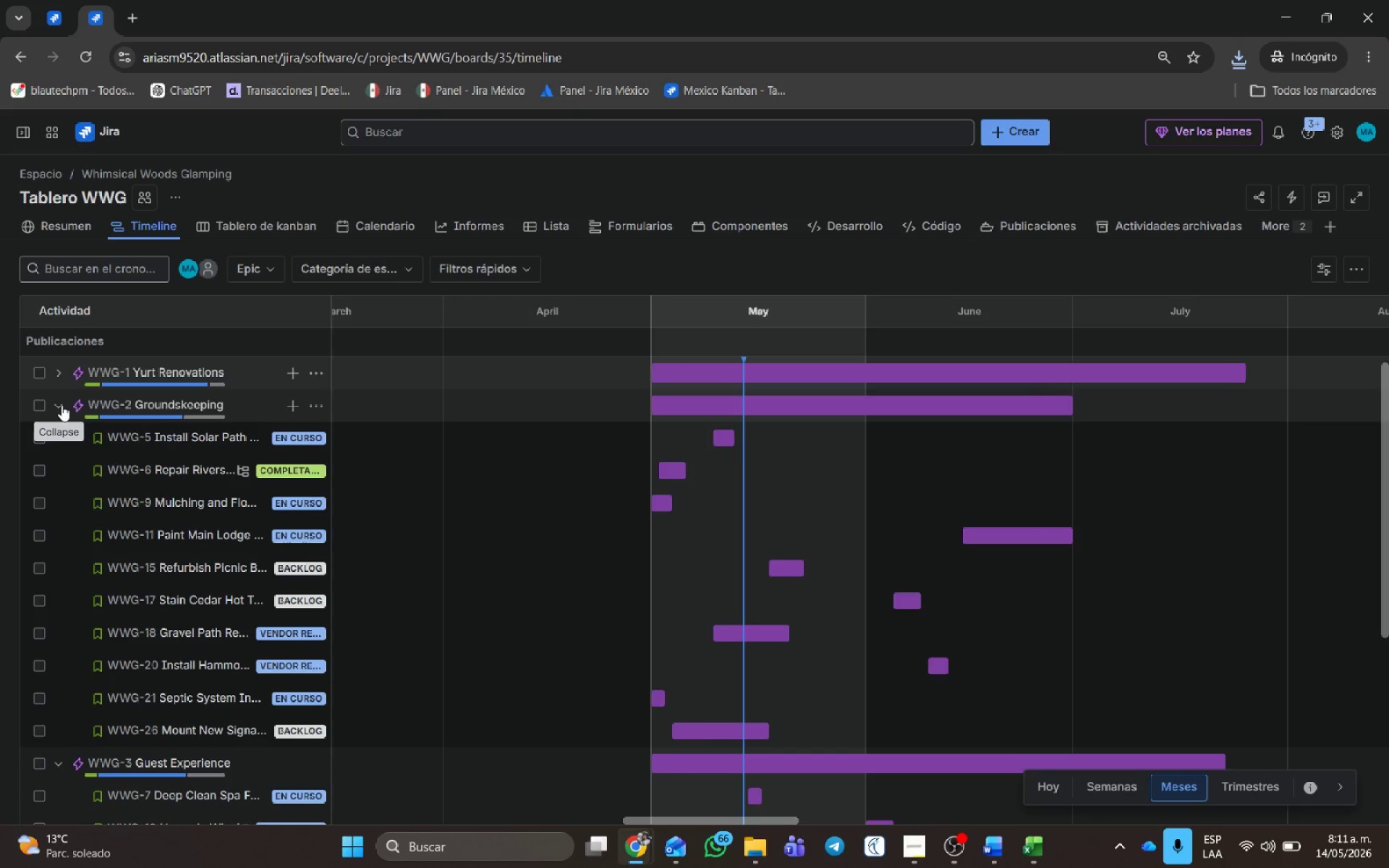 
left_click([61, 405])
 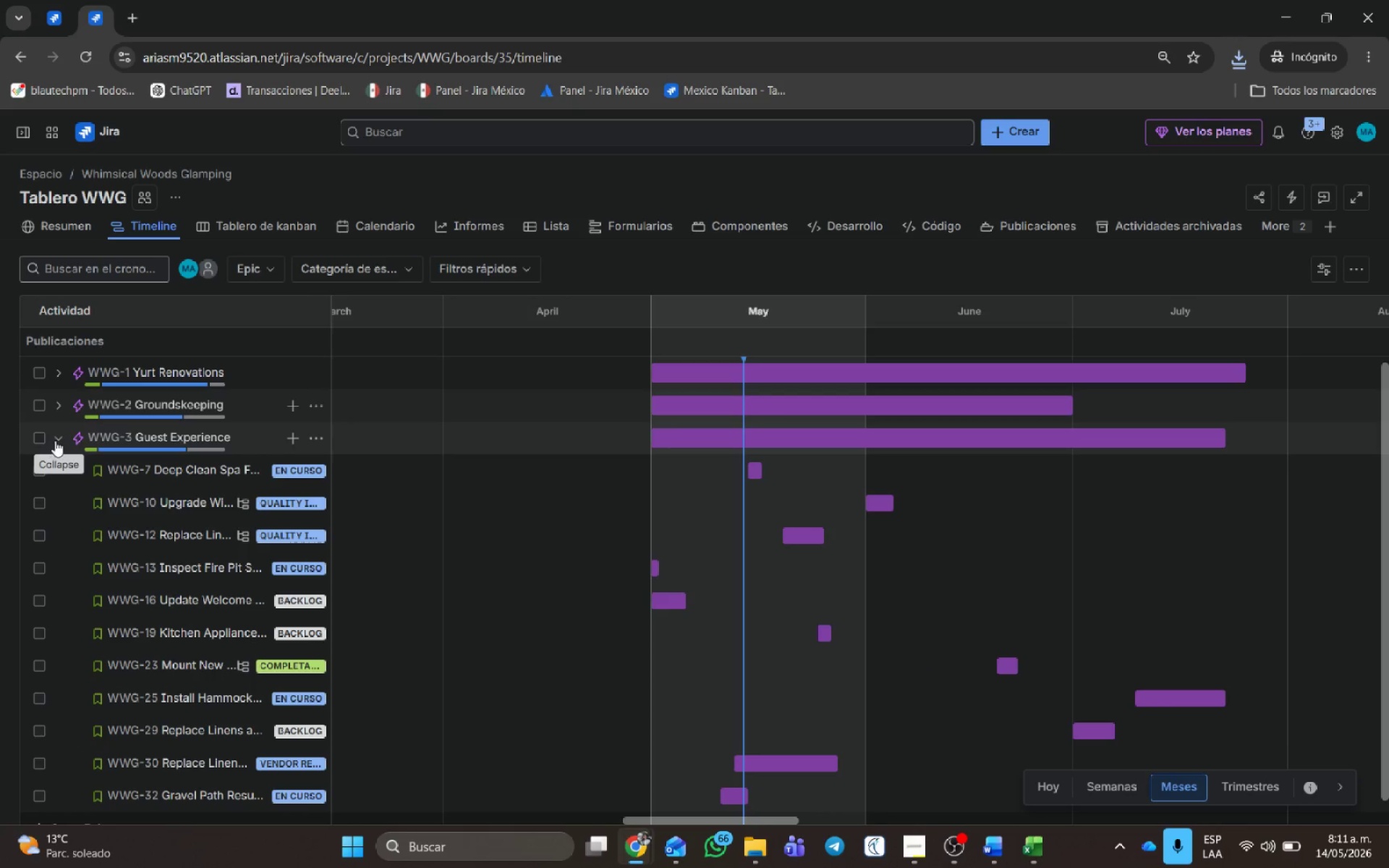 
left_click([55, 440])
 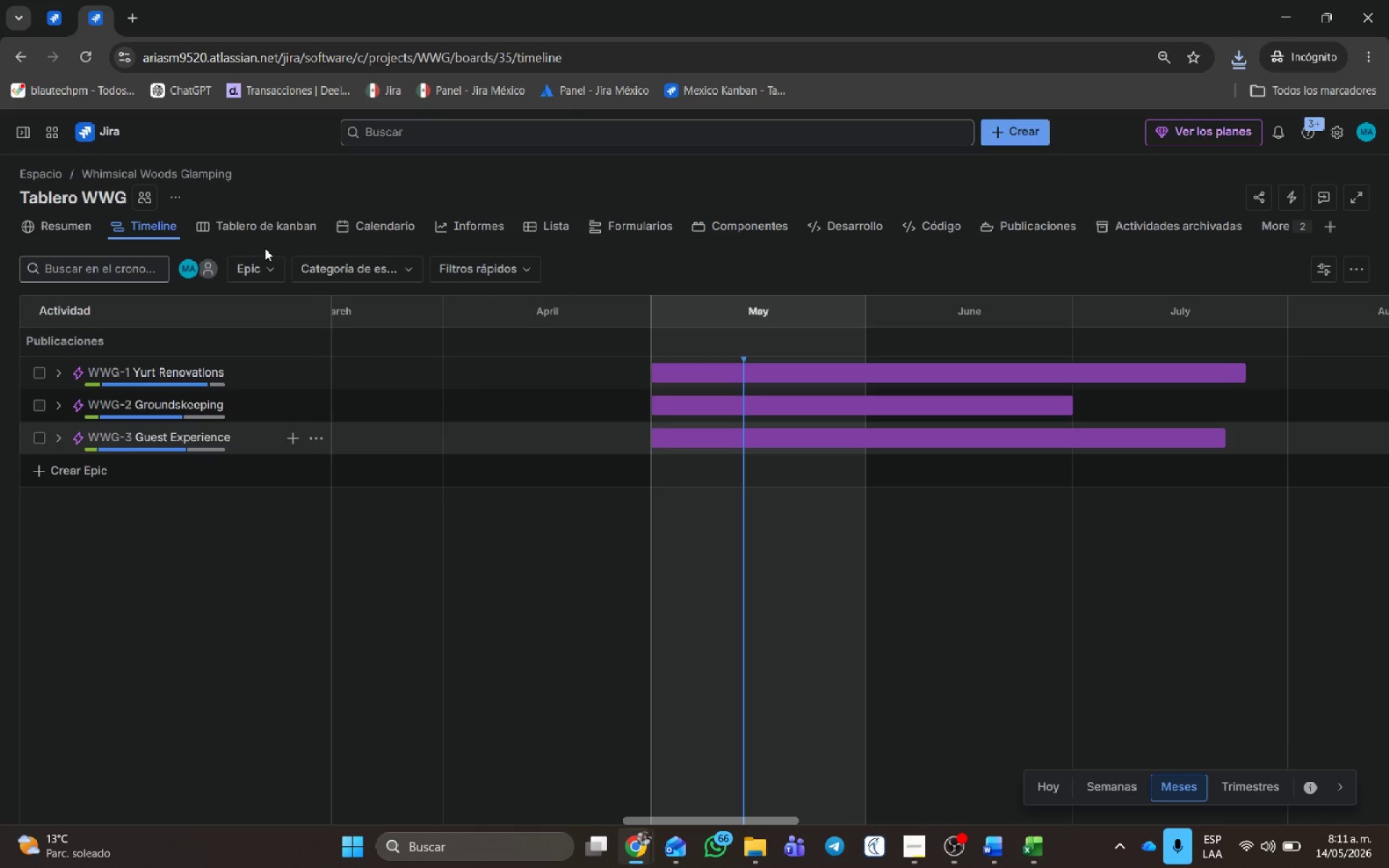 
left_click([275, 226])
 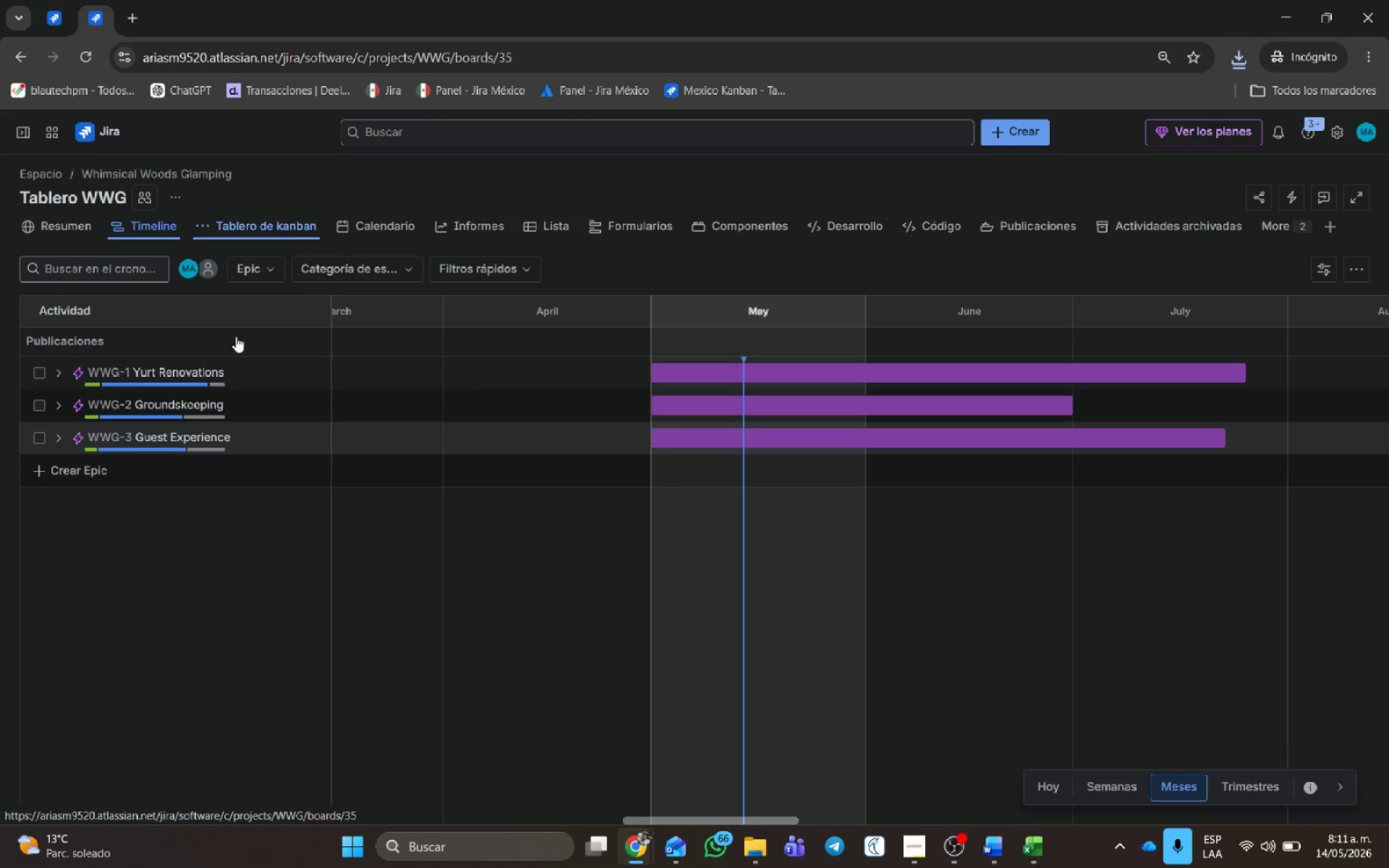 
mouse_move([180, 390])
 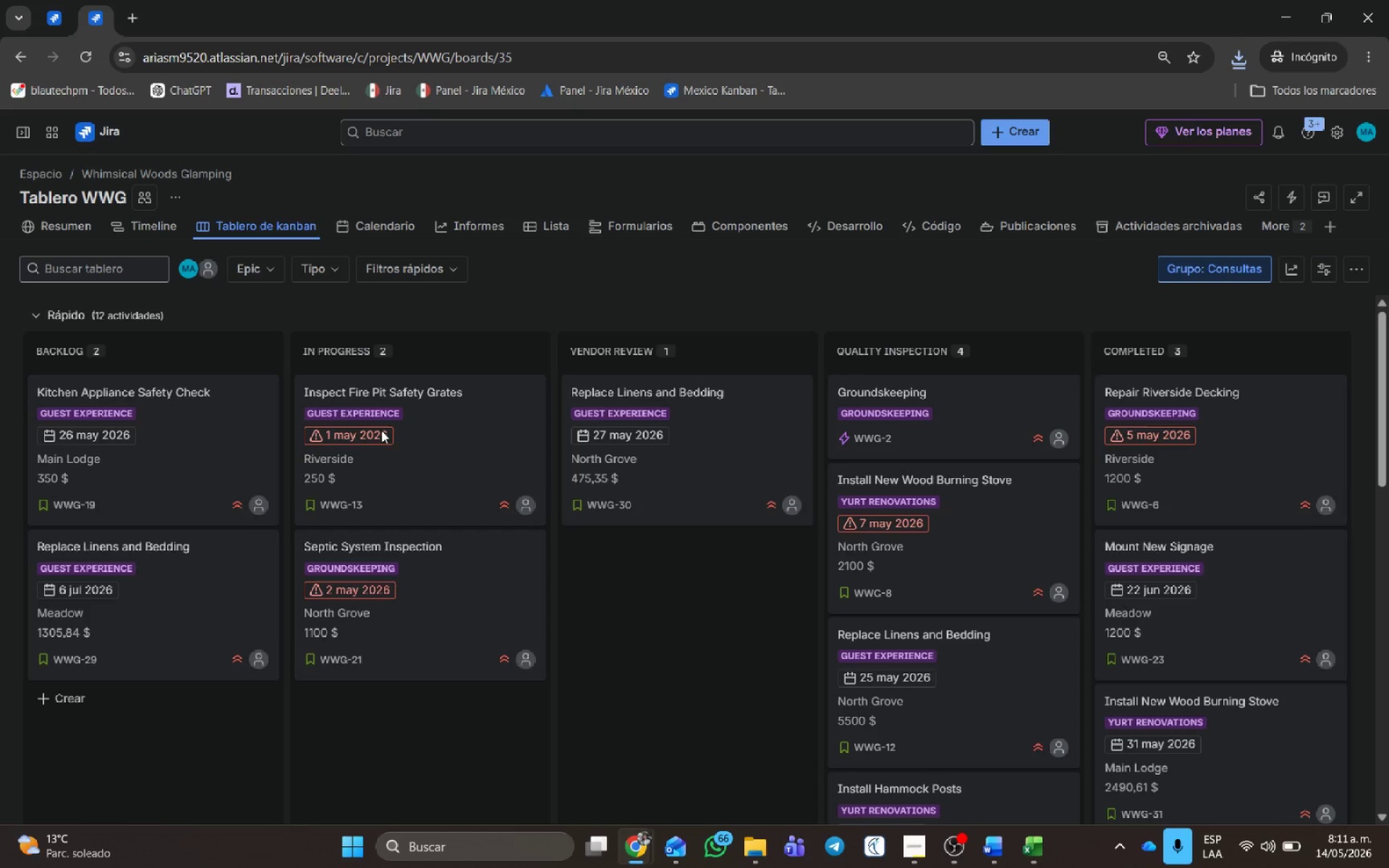 
scroll: coordinate [1326, 464], scroll_direction: down, amount: 6.0
 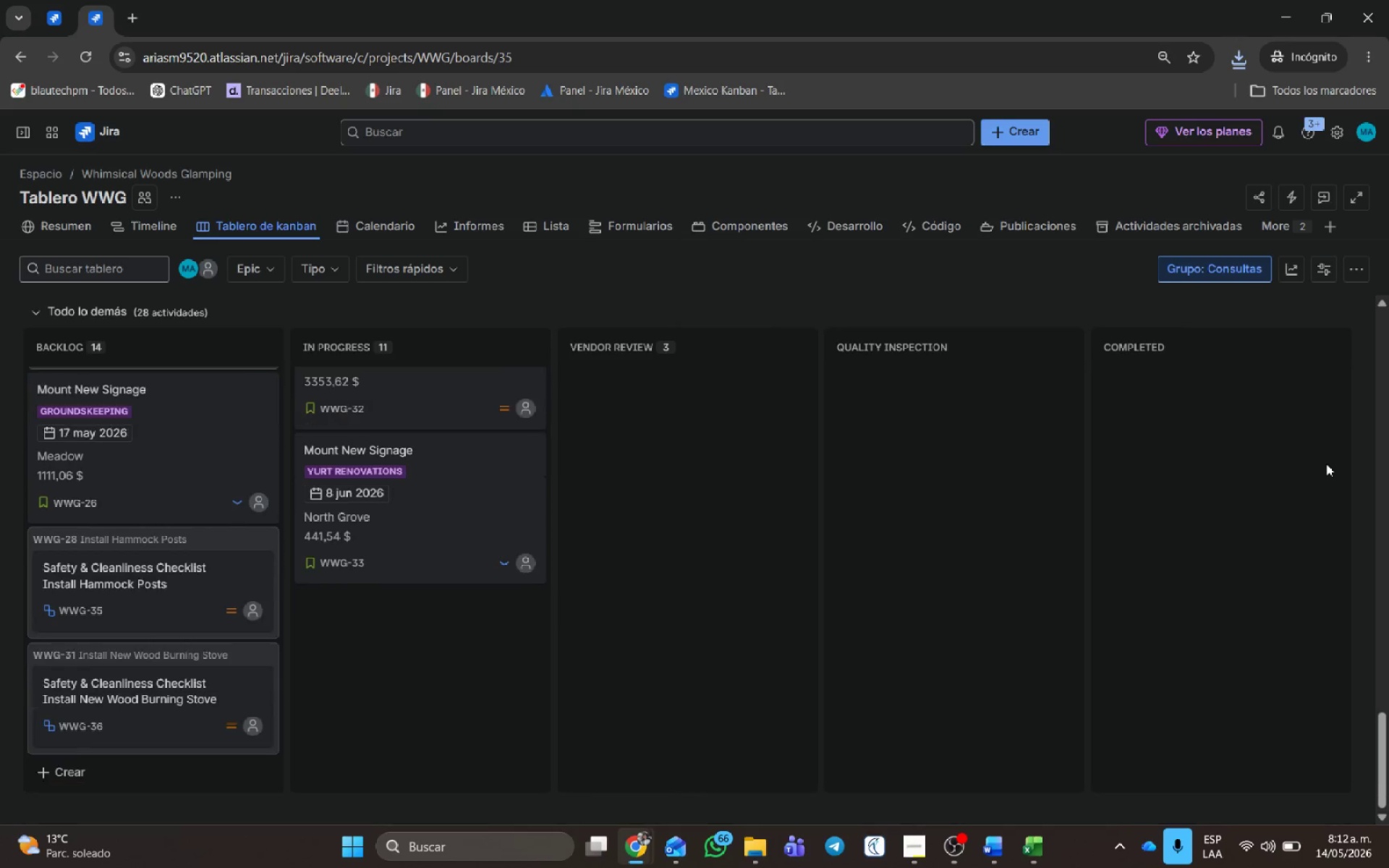 
left_click([315, 334])
 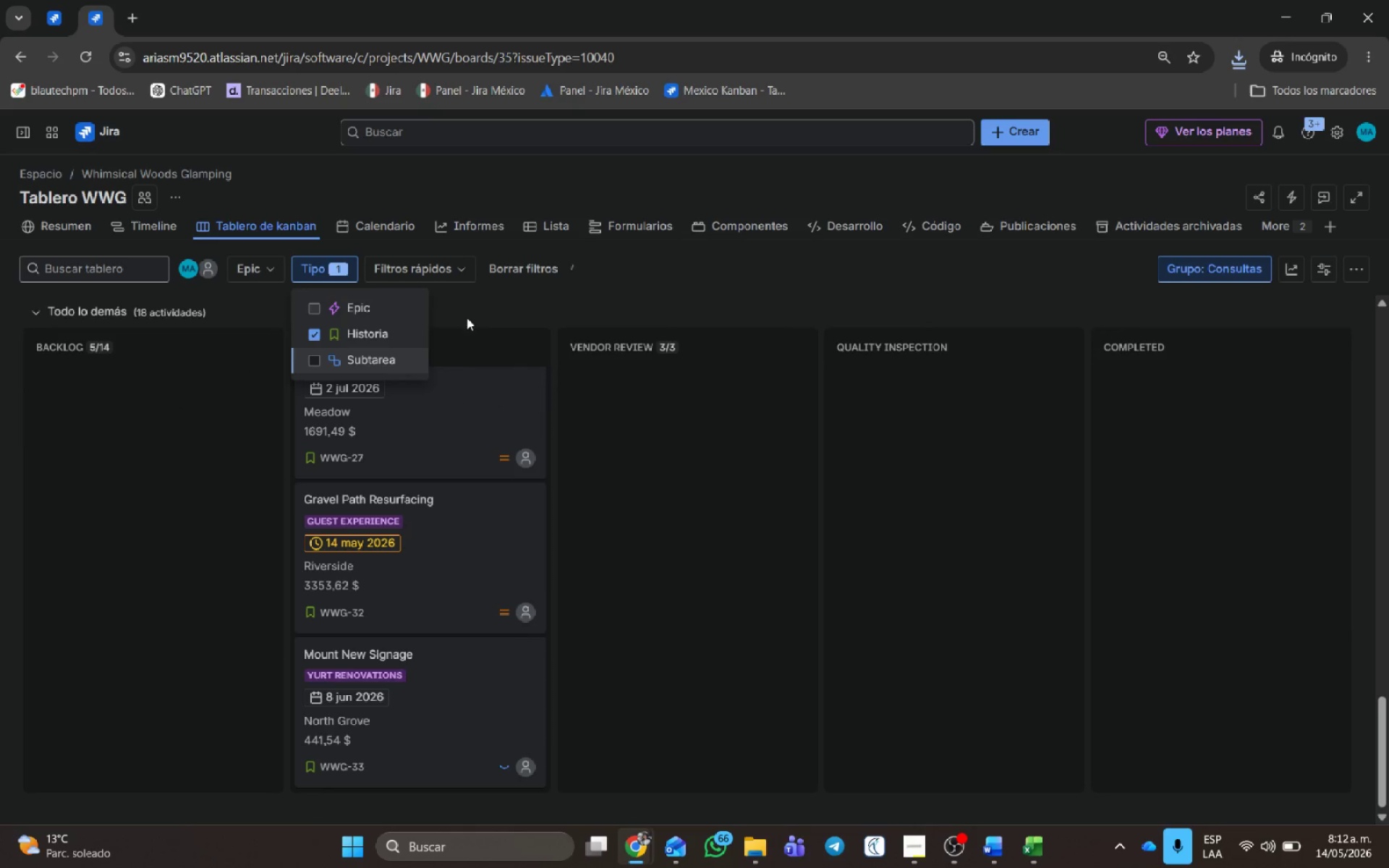 
left_click([809, 291])
 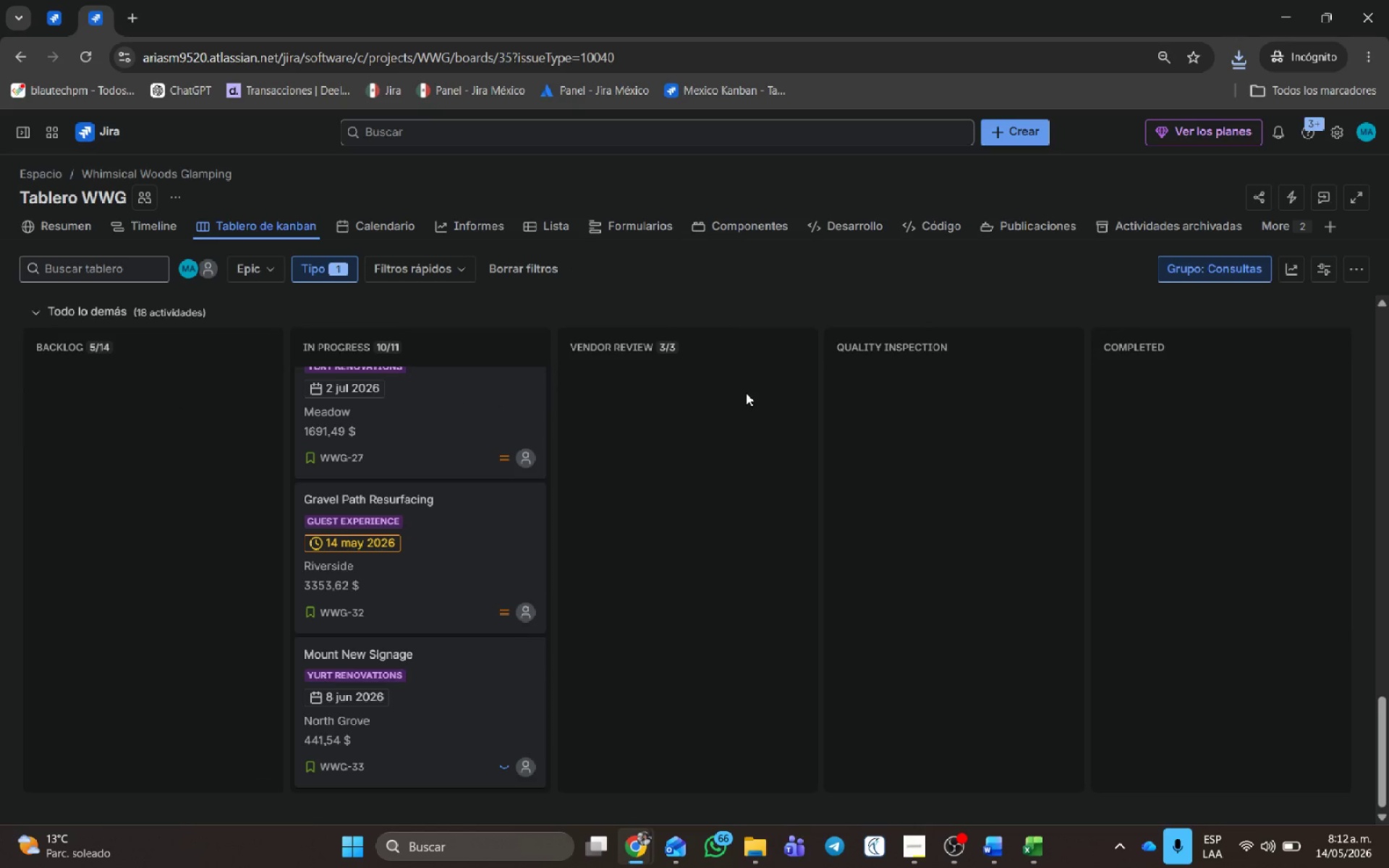 
scroll: coordinate [809, 499], scroll_direction: up, amount: 16.0
 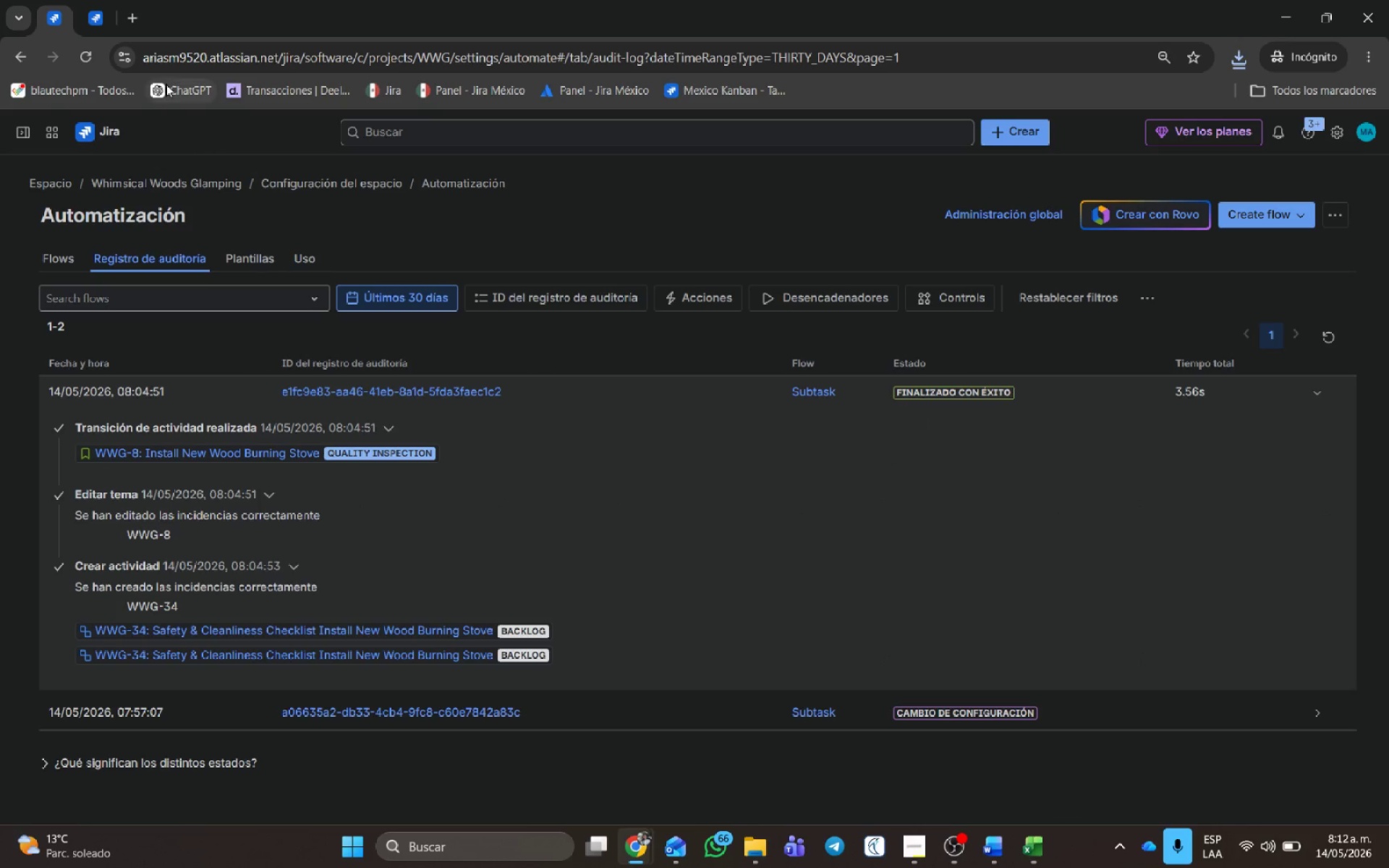 
mouse_move([141, 47])
 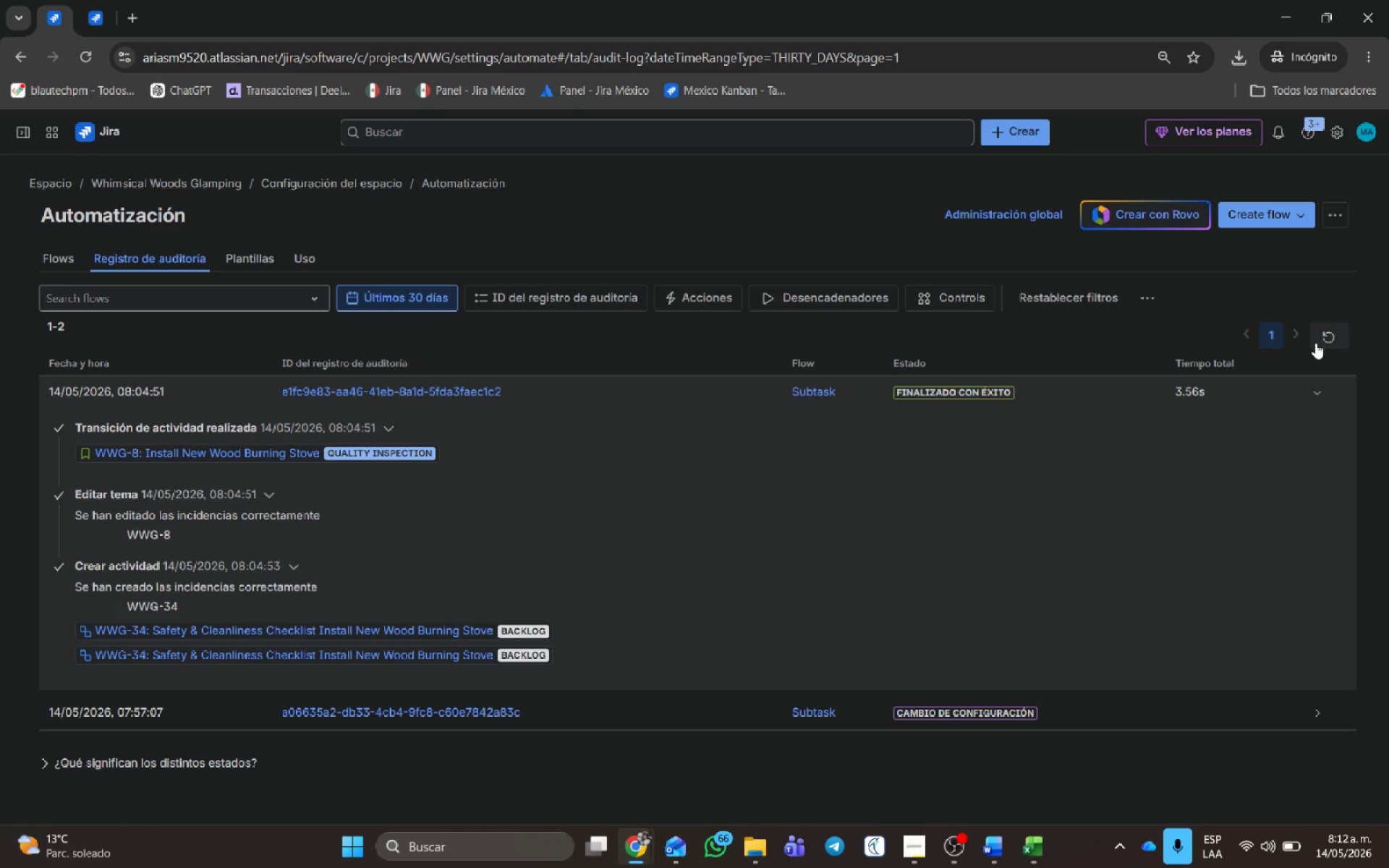 
left_click([1314, 343])
 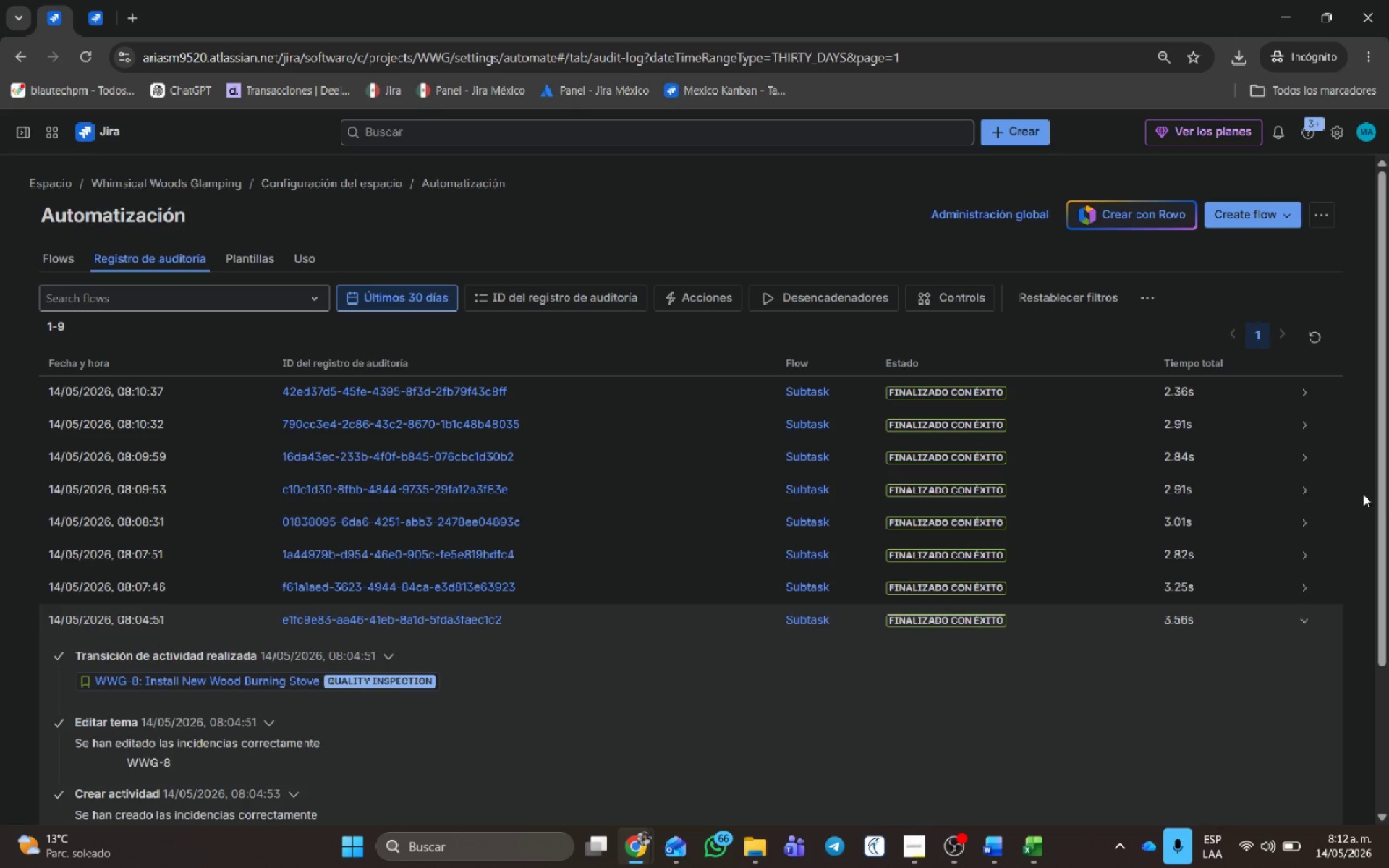 
left_click([1304, 388])
 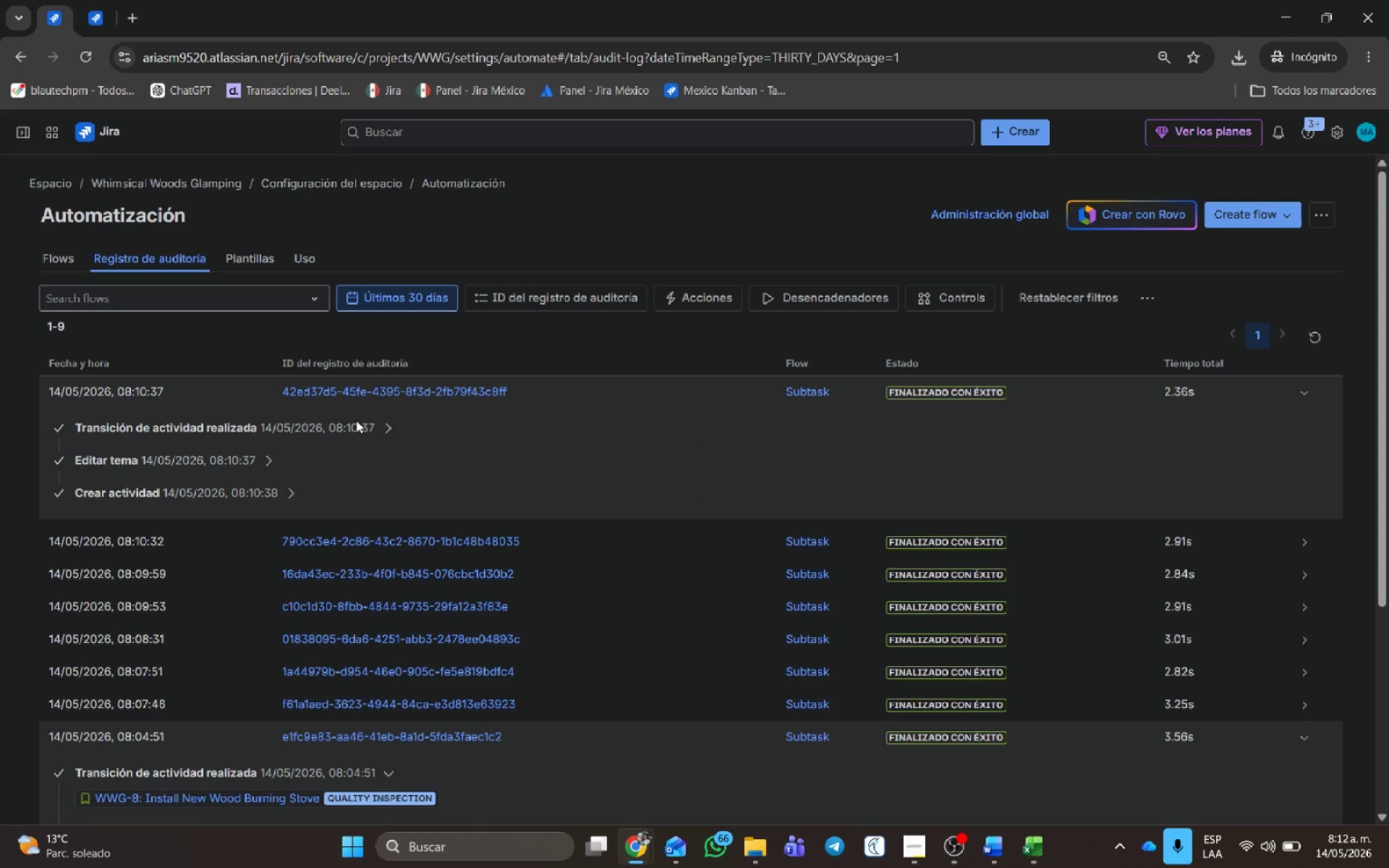 
left_click([387, 423])
 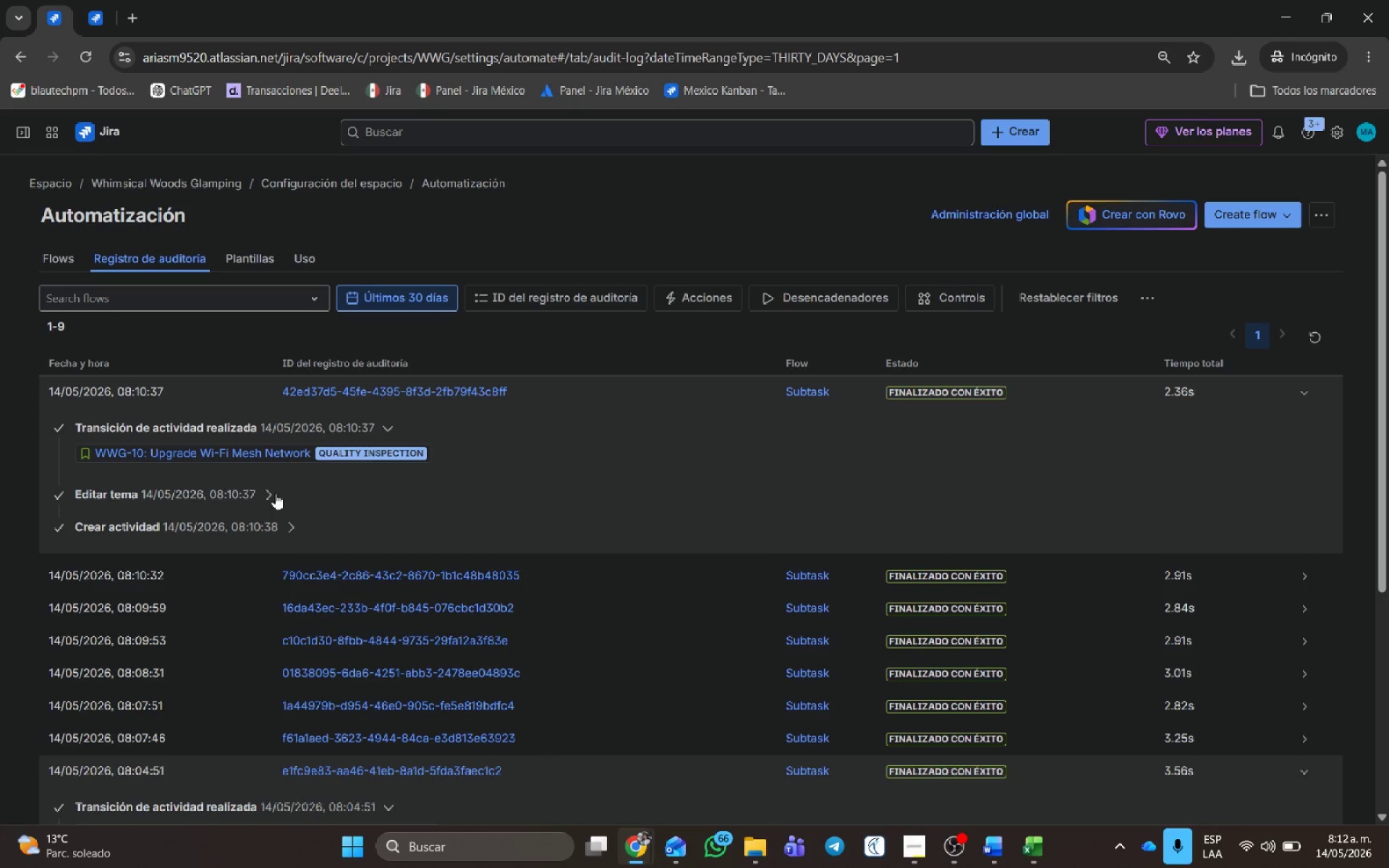 
left_click([271, 495])
 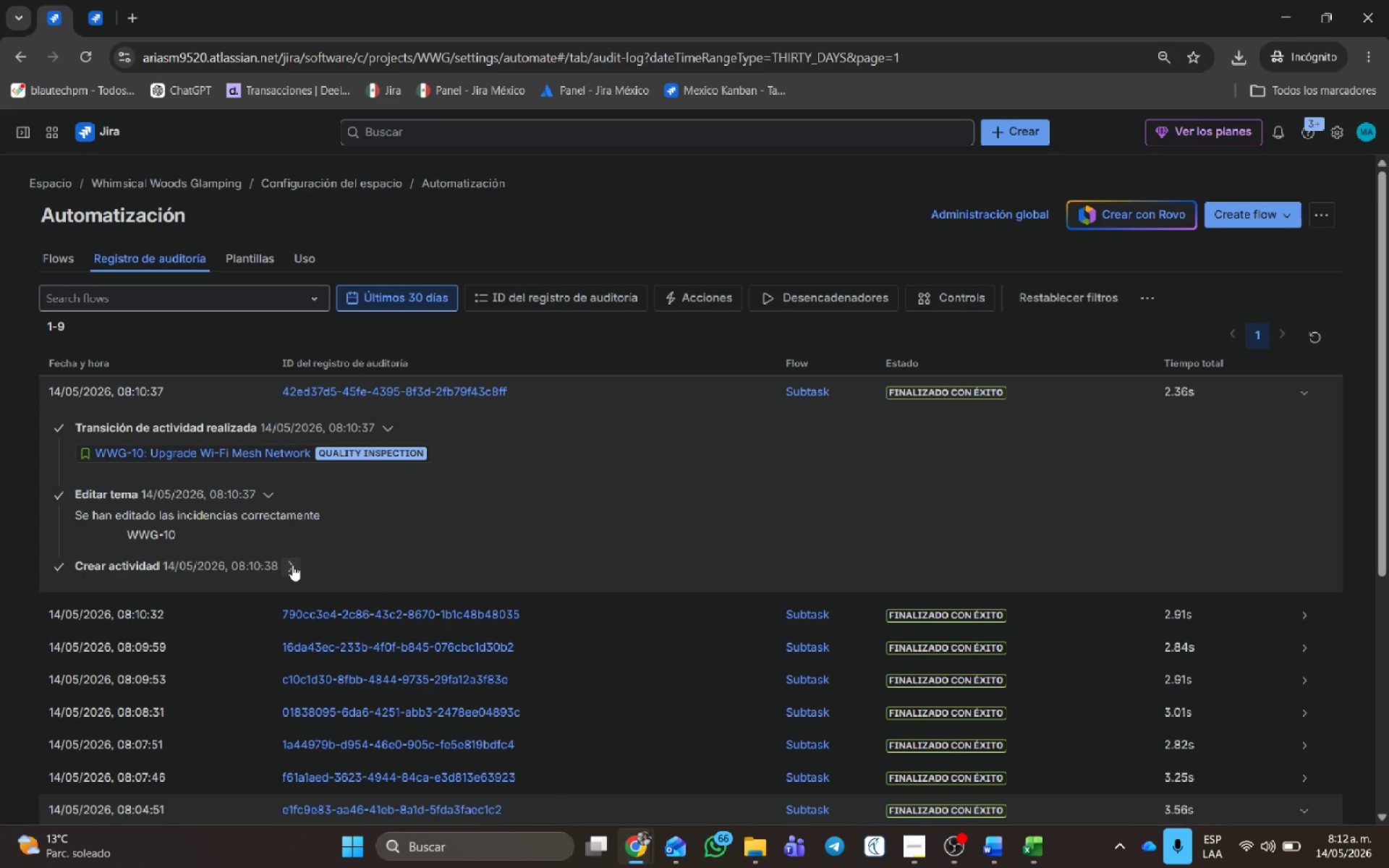 
left_click([292, 564])
 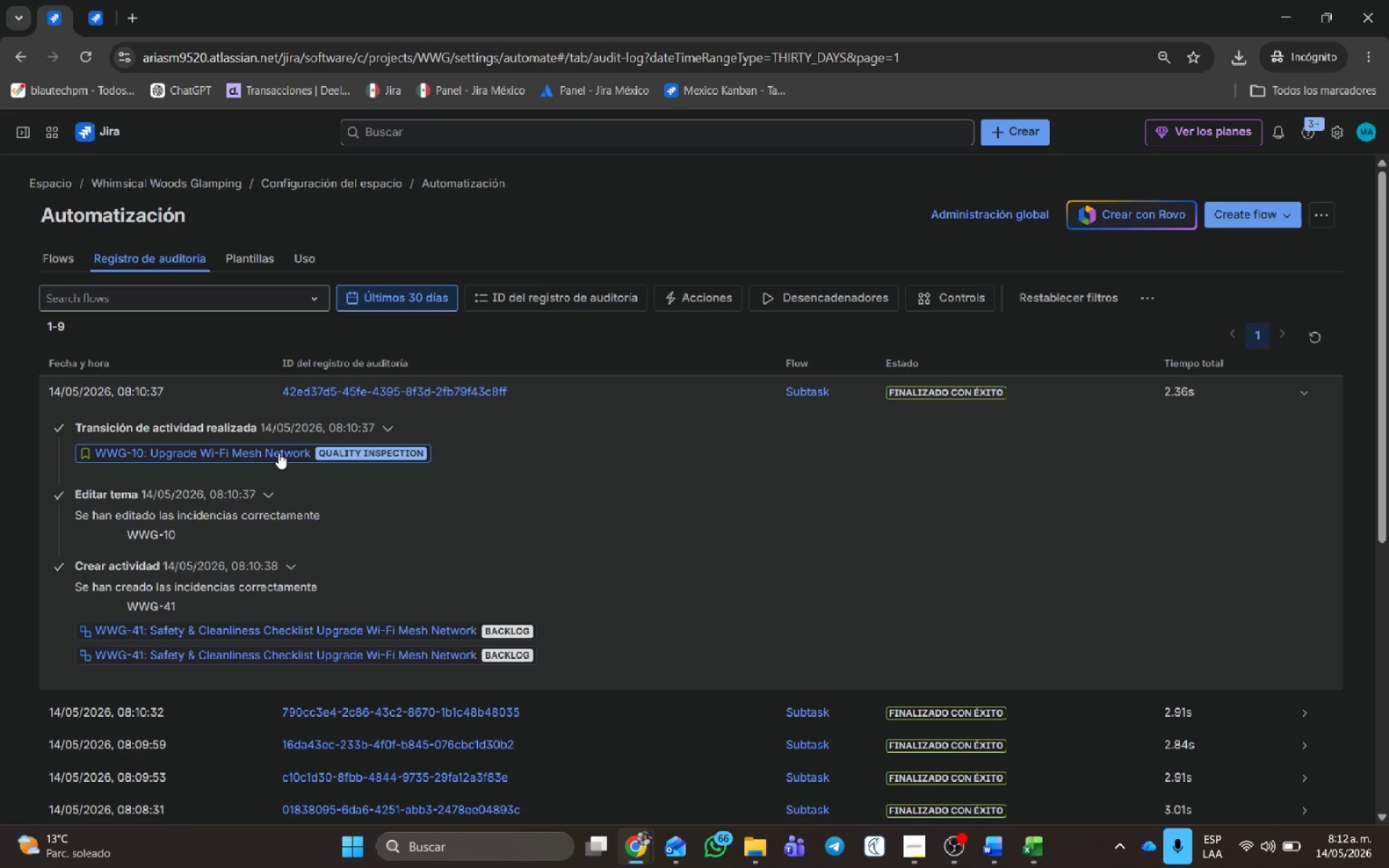 
hold_key(key=ControlLeft, duration=0.97)
middle_click([278, 453])
 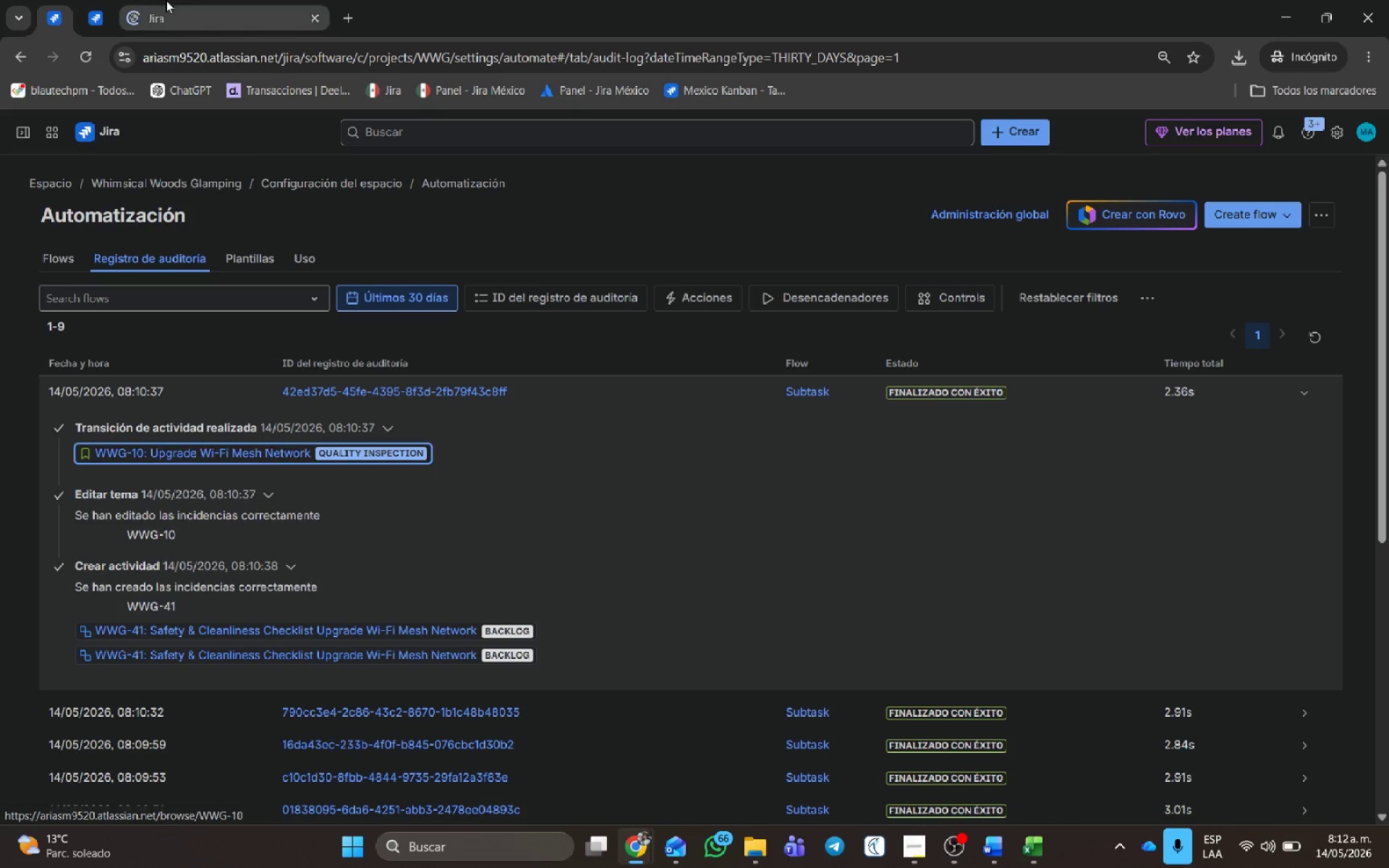 
left_click([166, 0])
 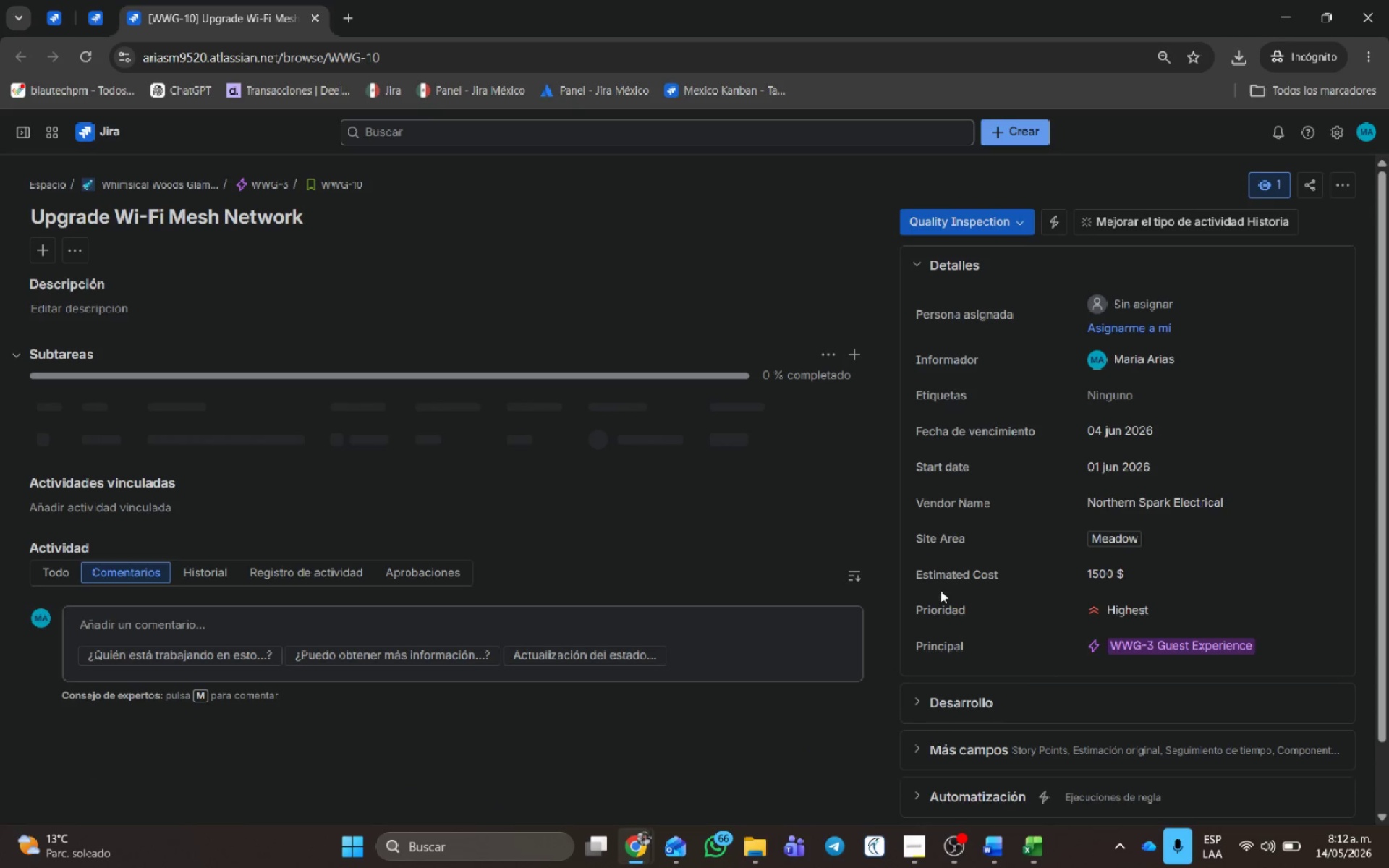 
left_click_drag(start_coordinate=[914, 613], to_coordinate=[1016, 602])
 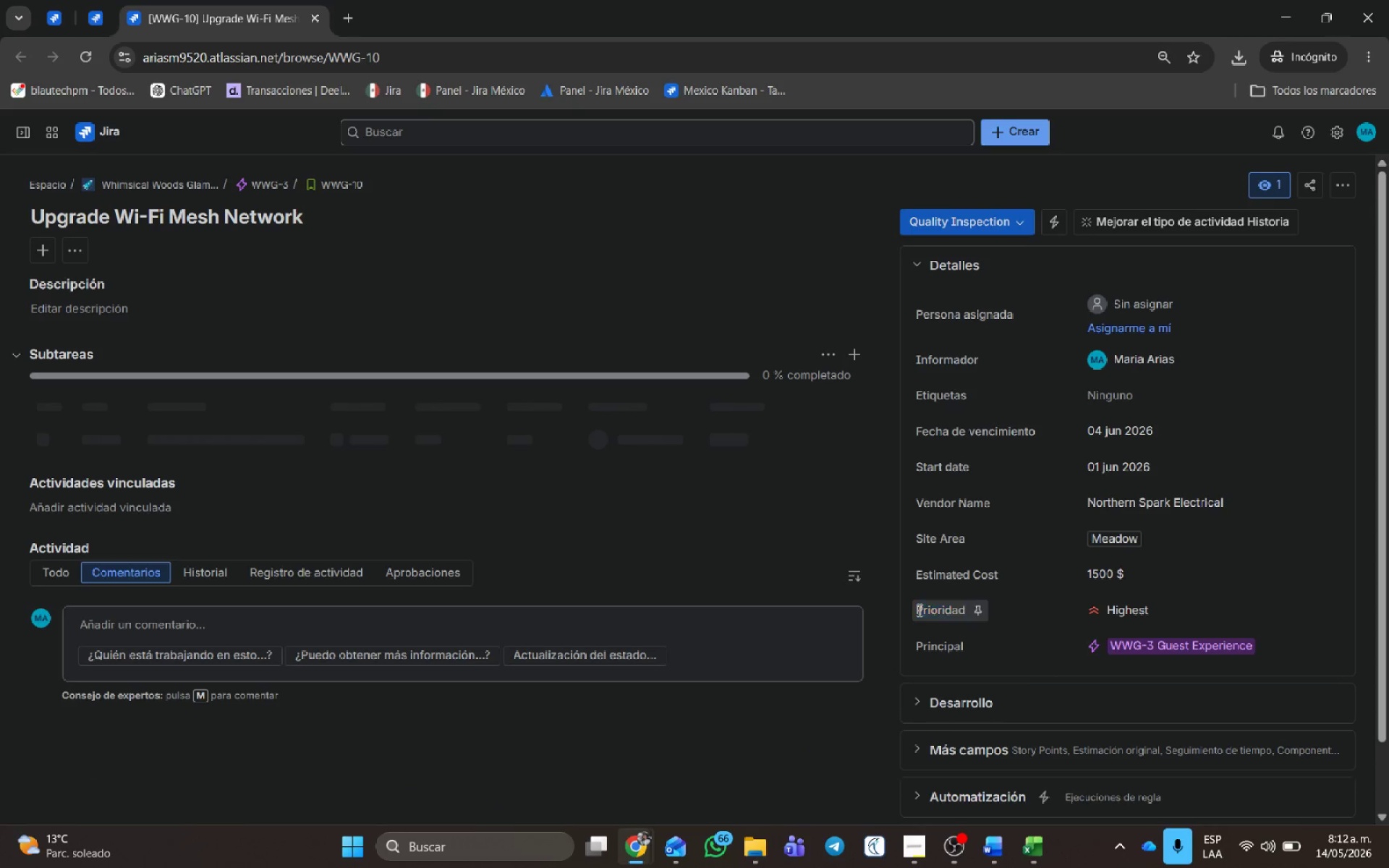 
double_click([918, 610])
 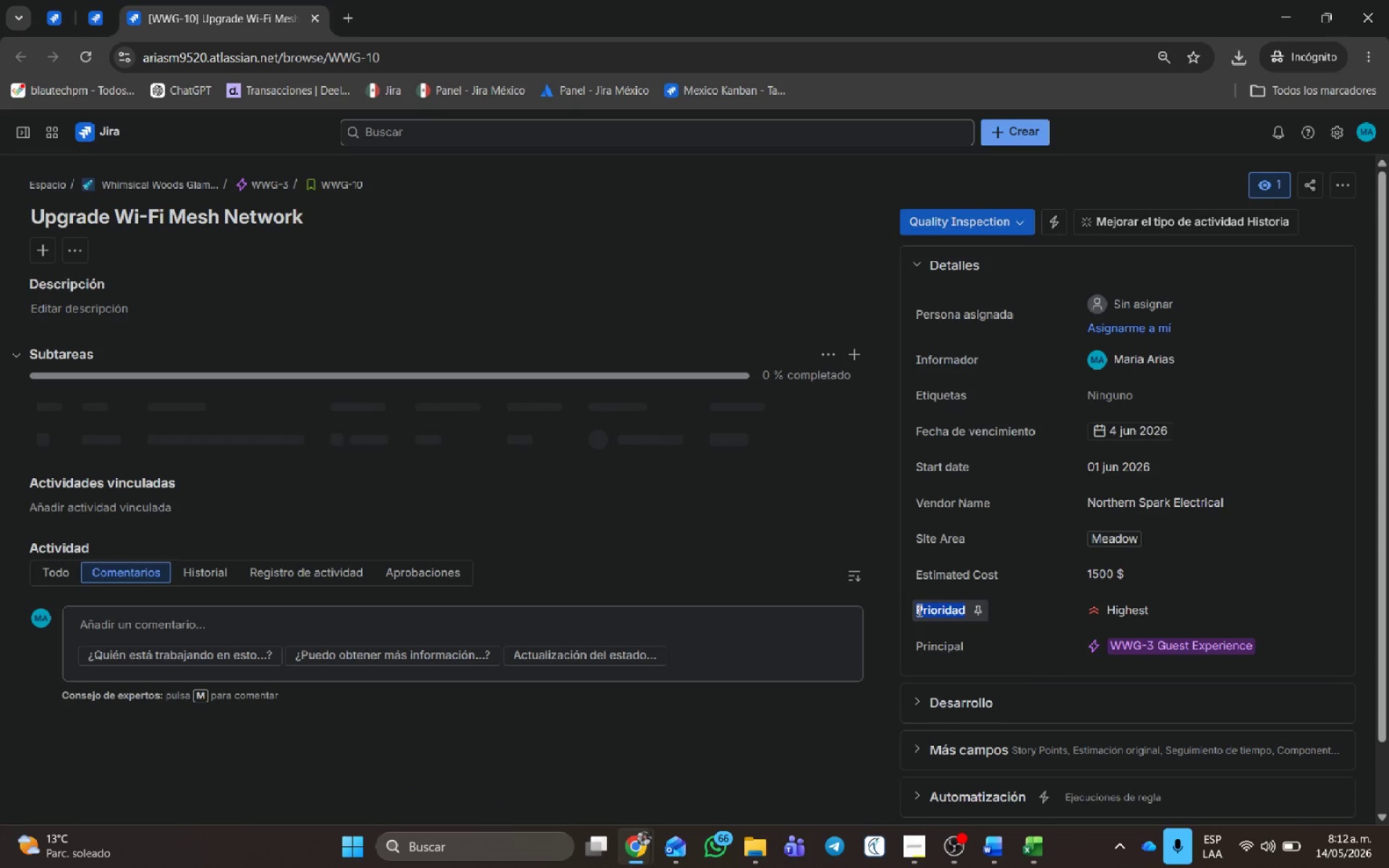 
left_click_drag(start_coordinate=[918, 610], to_coordinate=[1168, 605])
 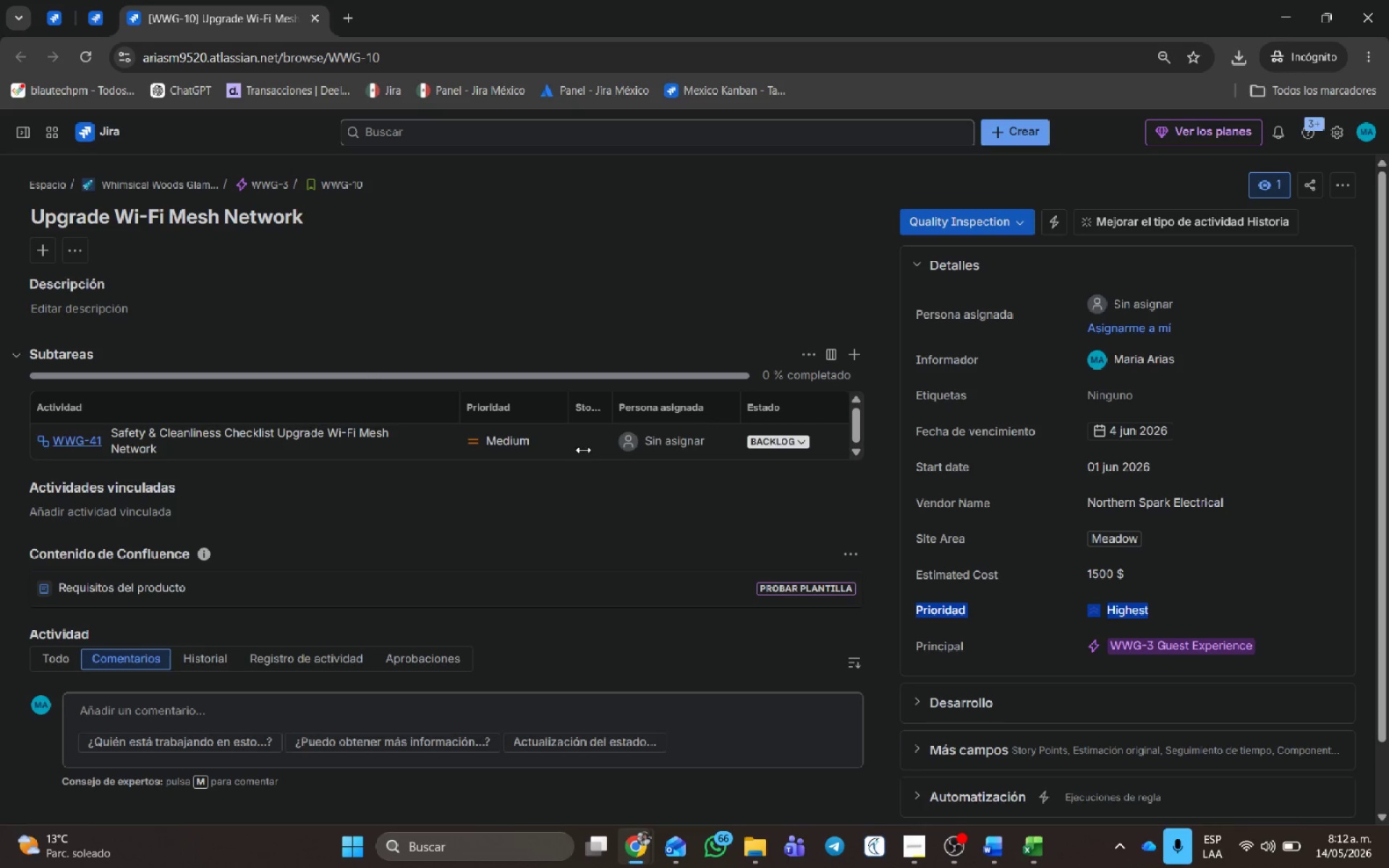 
left_click([800, 435])
 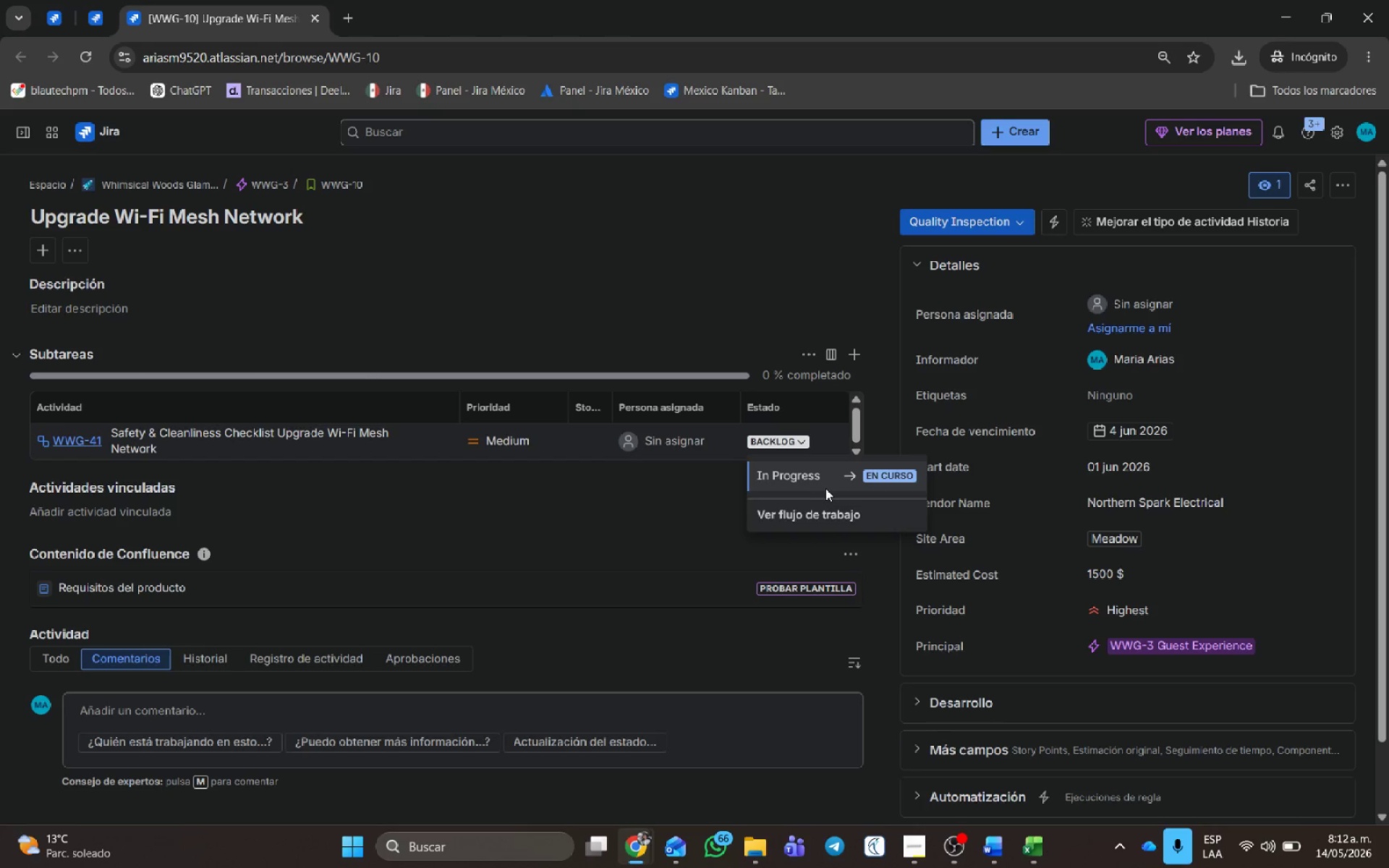 
left_click([825, 483])
 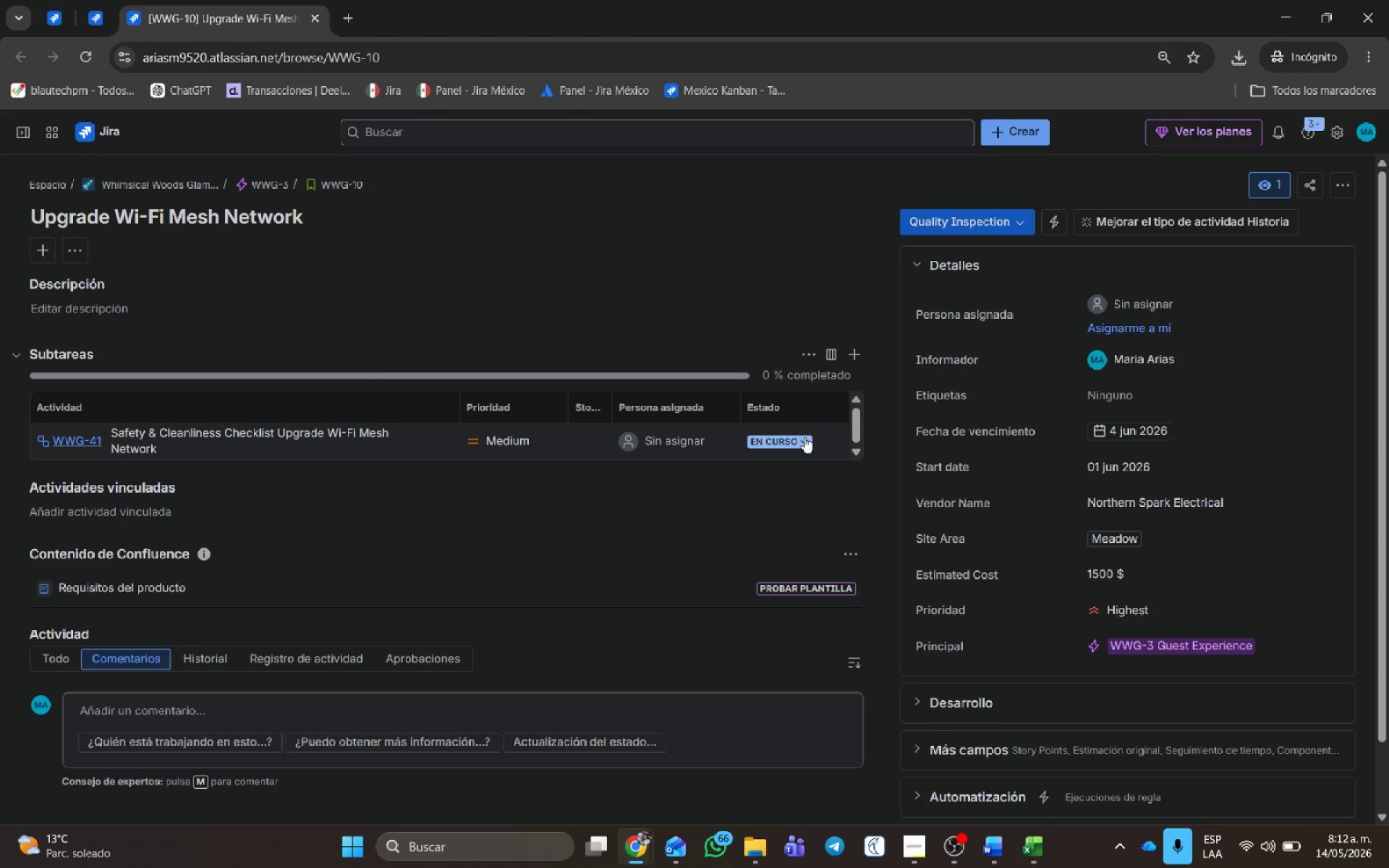 
left_click([802, 438])
 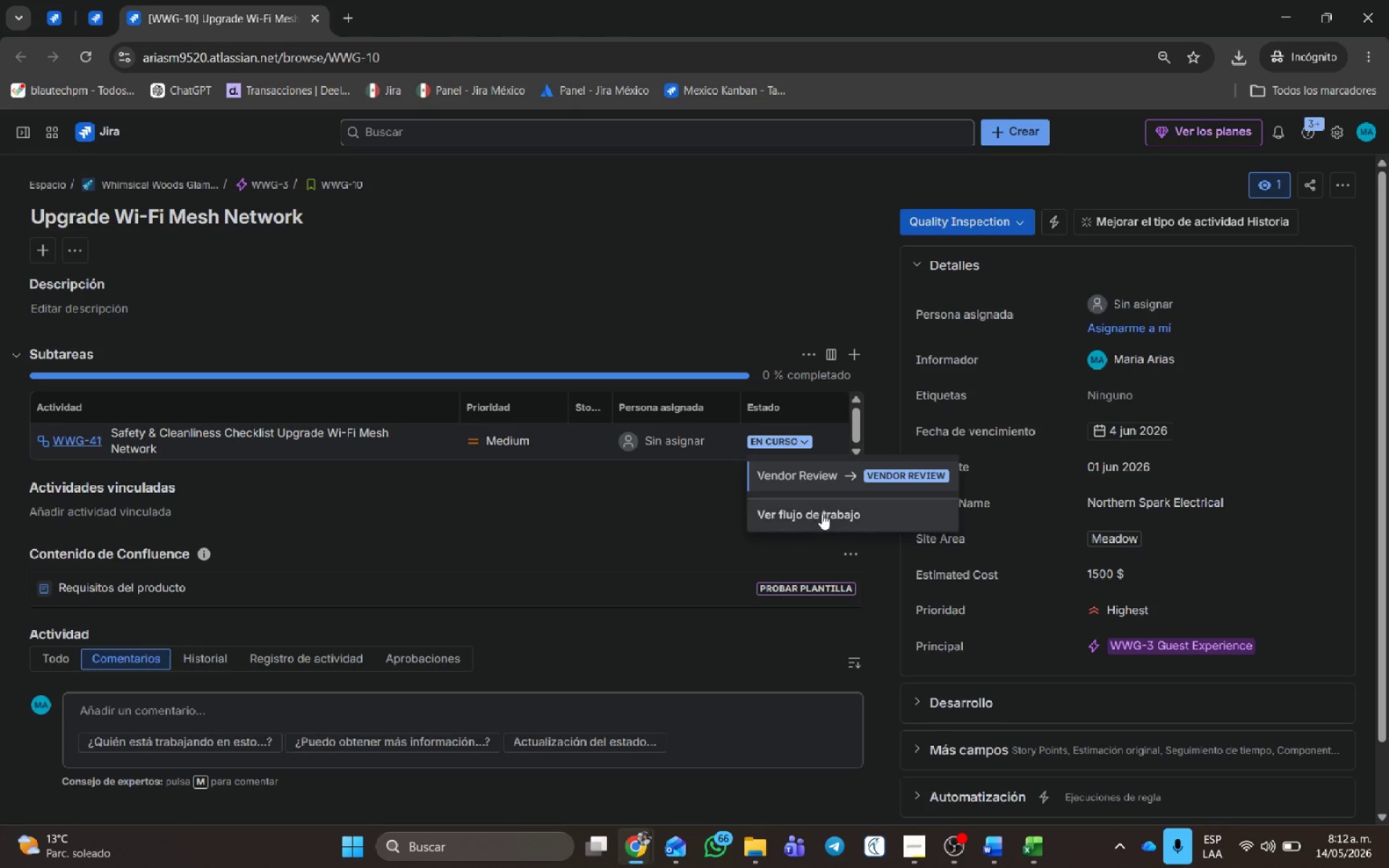 
left_click([823, 476])
 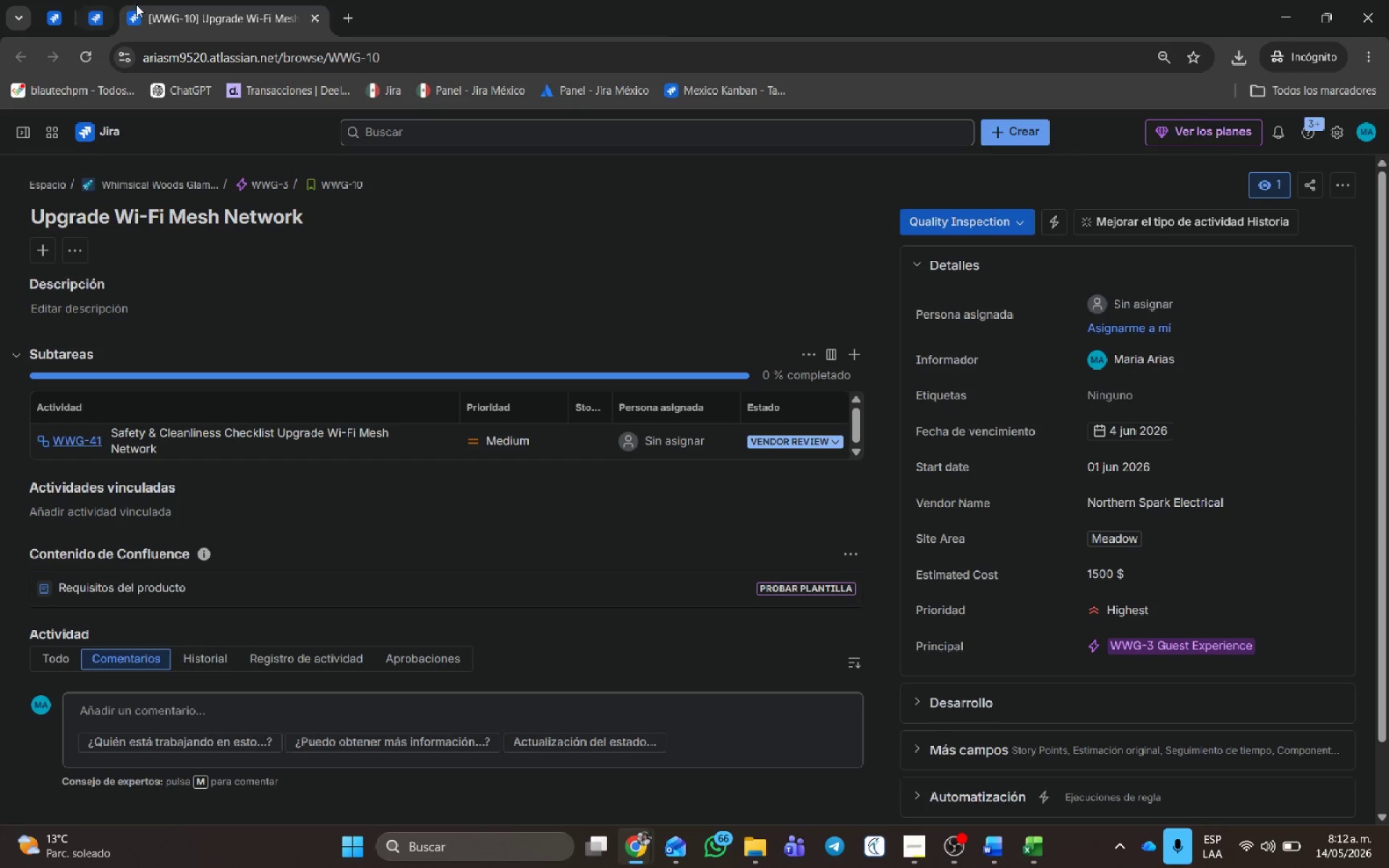 
left_click([48, 20])
 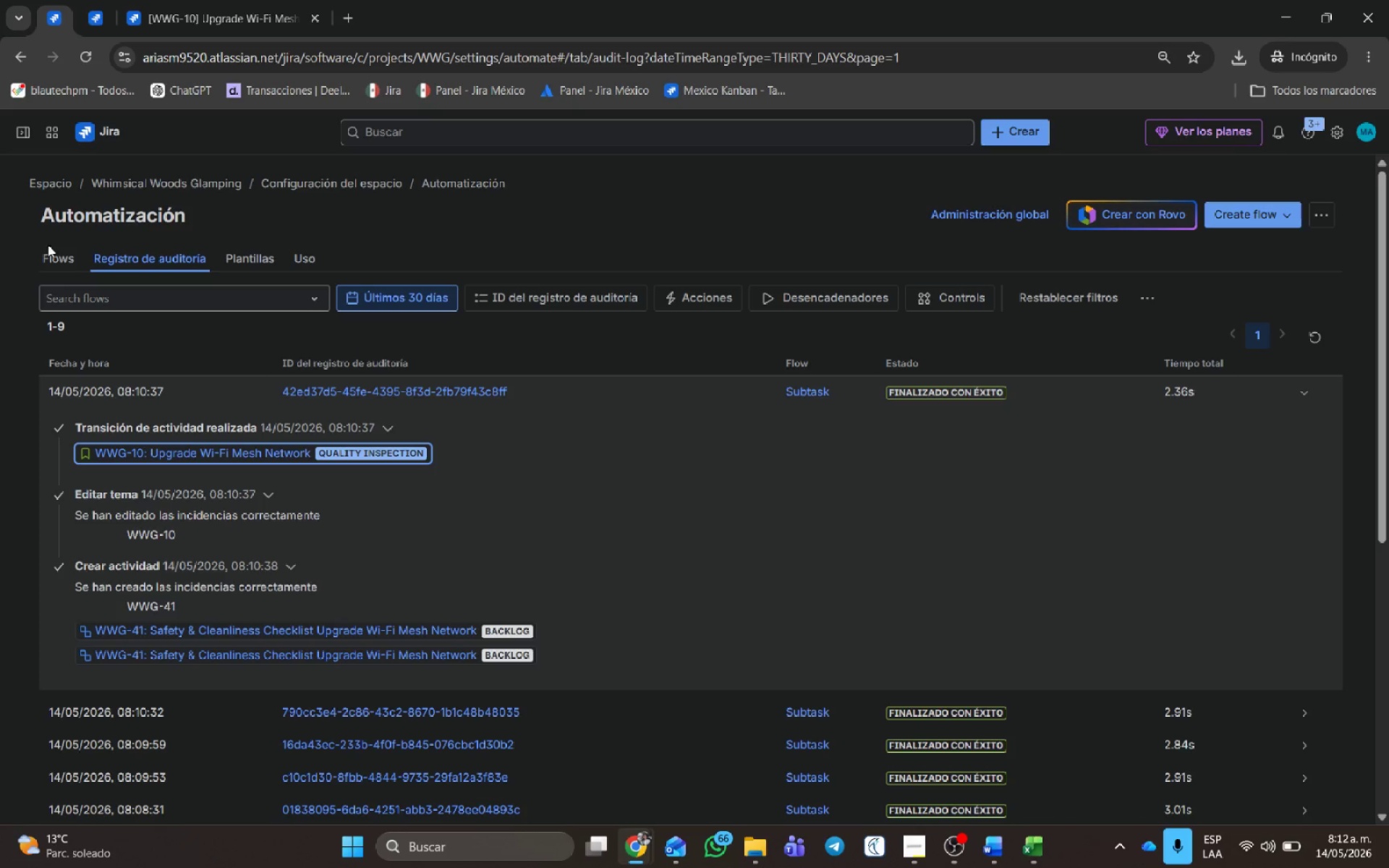 
left_click([55, 251])
 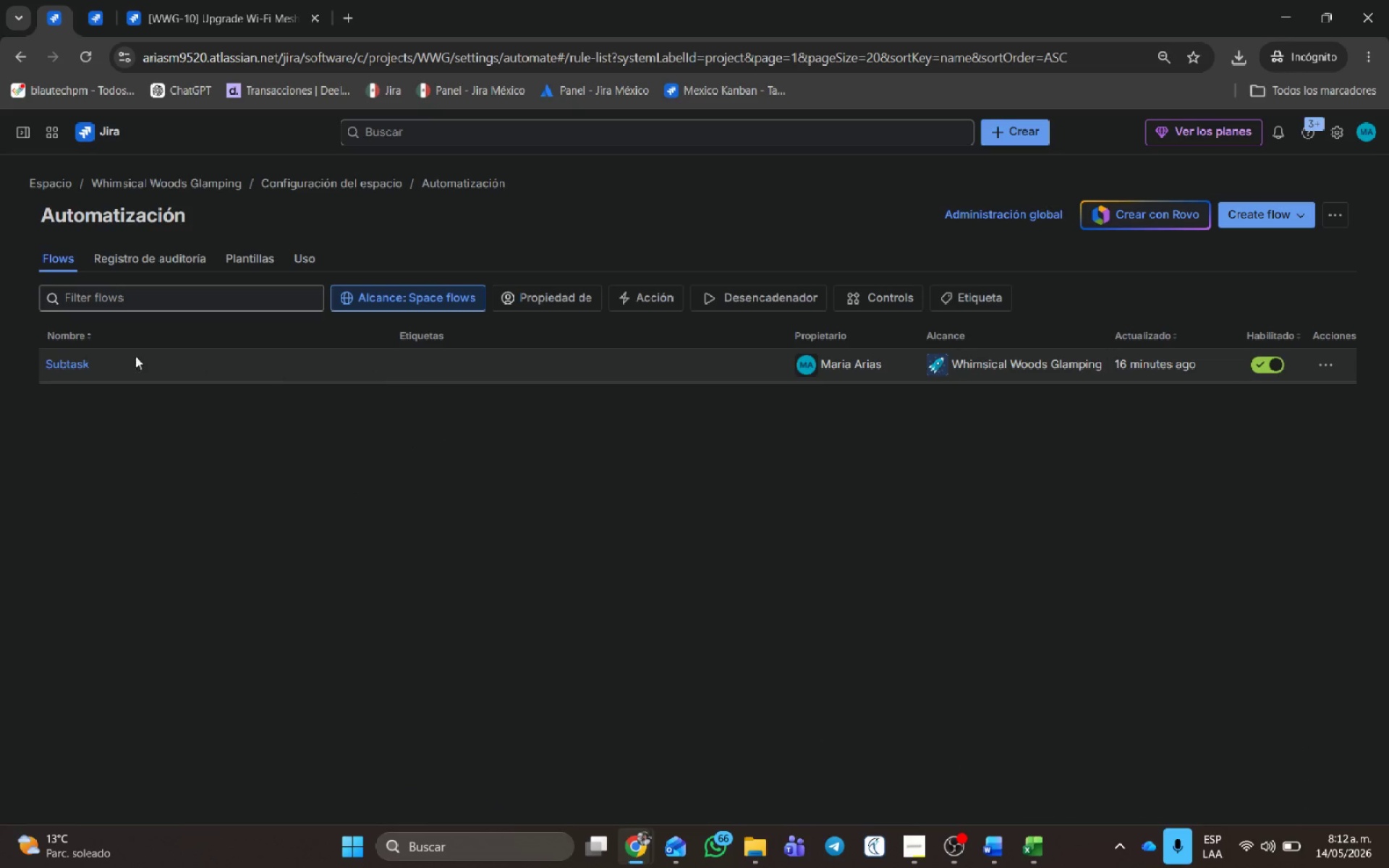 
left_click([64, 365])
 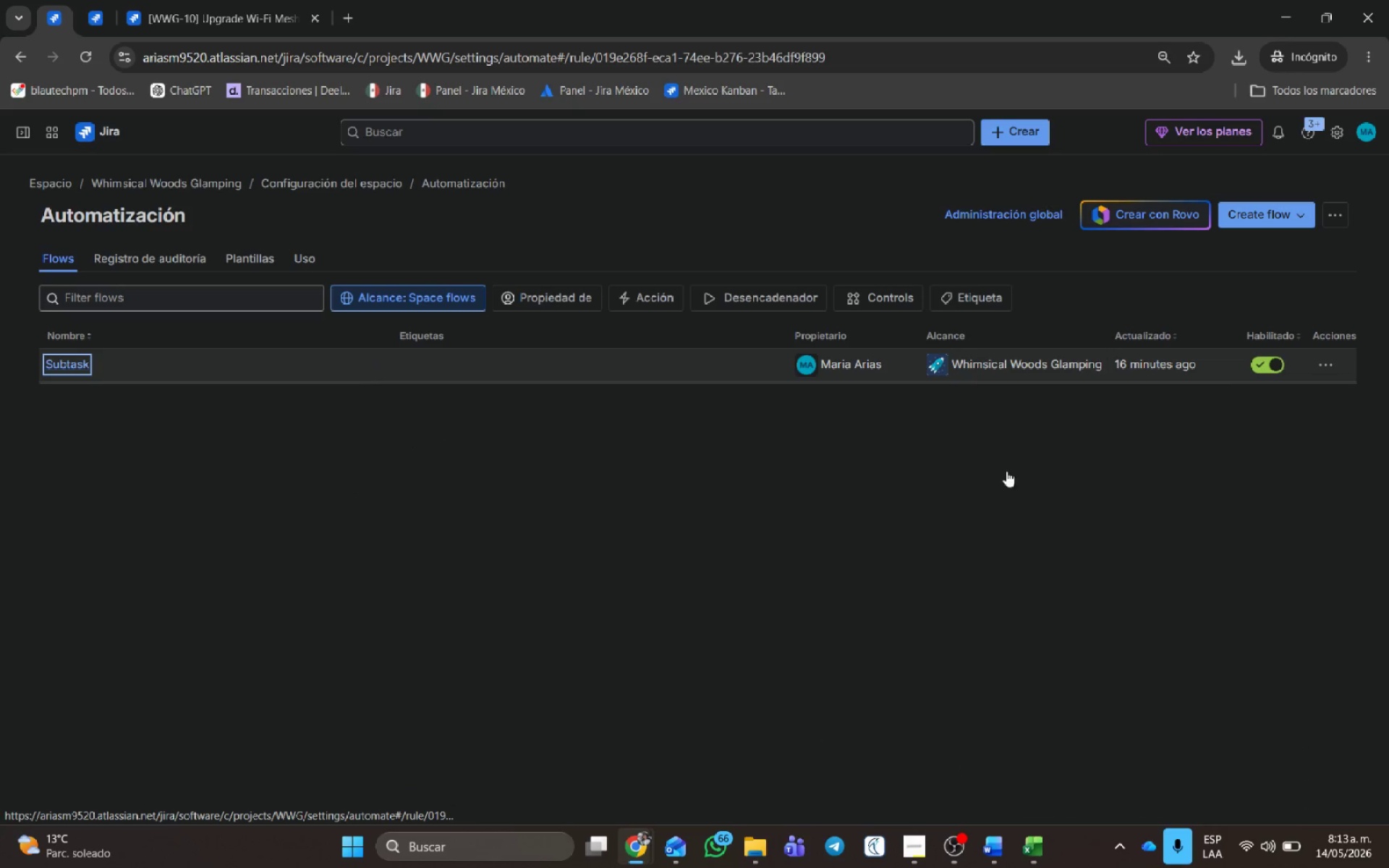 
mouse_move([877, 534])
 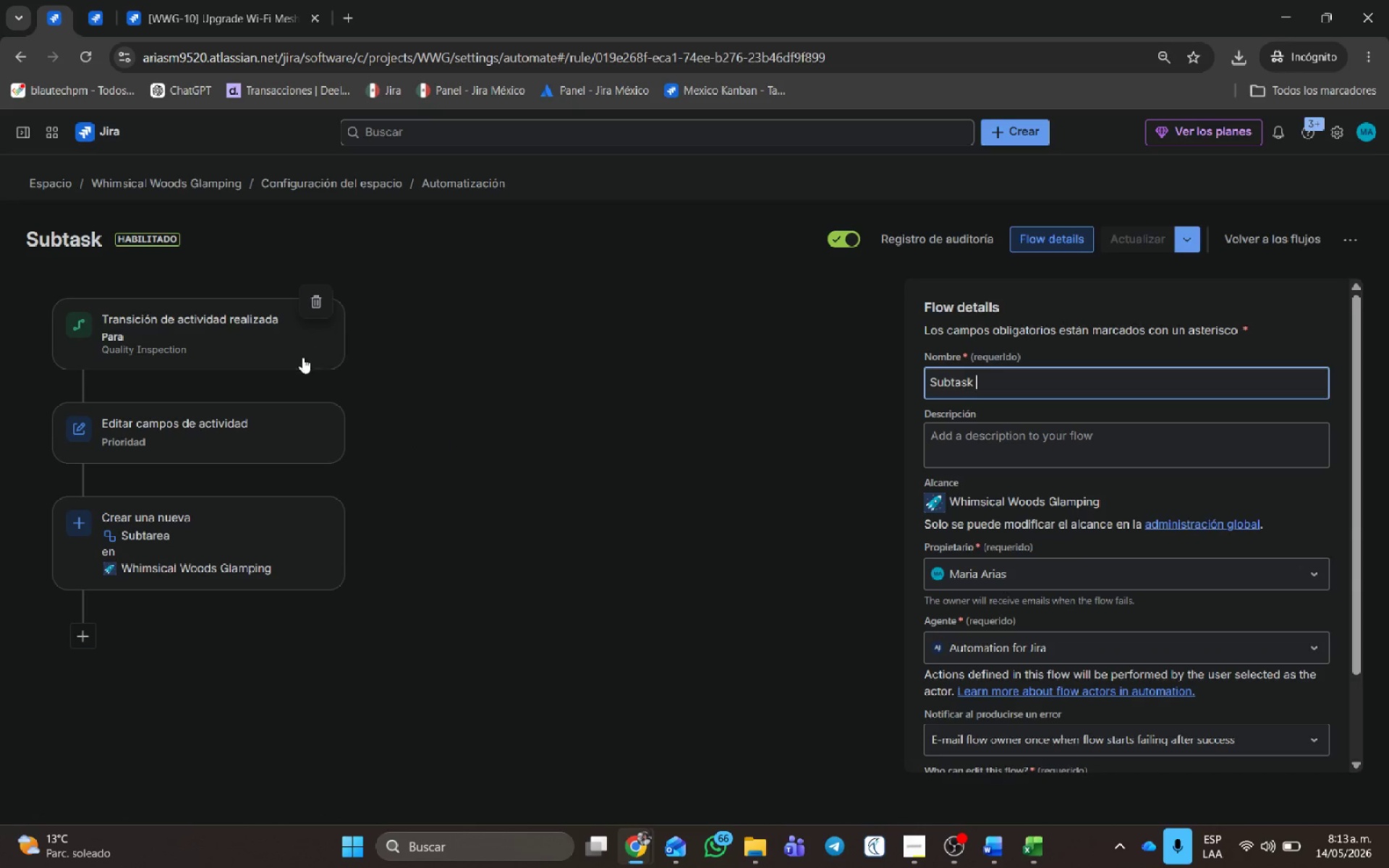 
scroll: coordinate [1089, 427], scroll_direction: down, amount: 6.0
 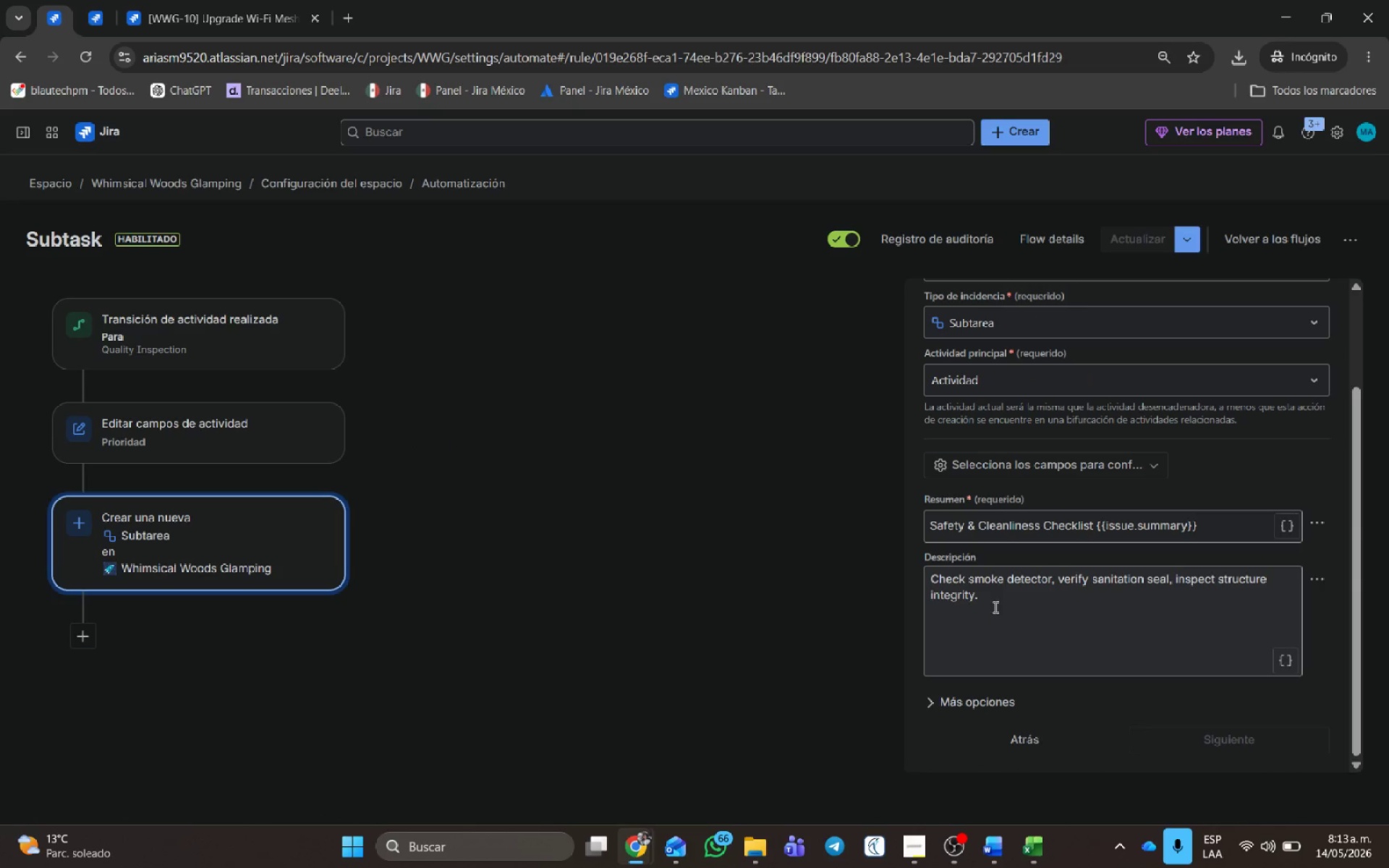 
left_click_drag(start_coordinate=[995, 606], to_coordinate=[899, 559])
 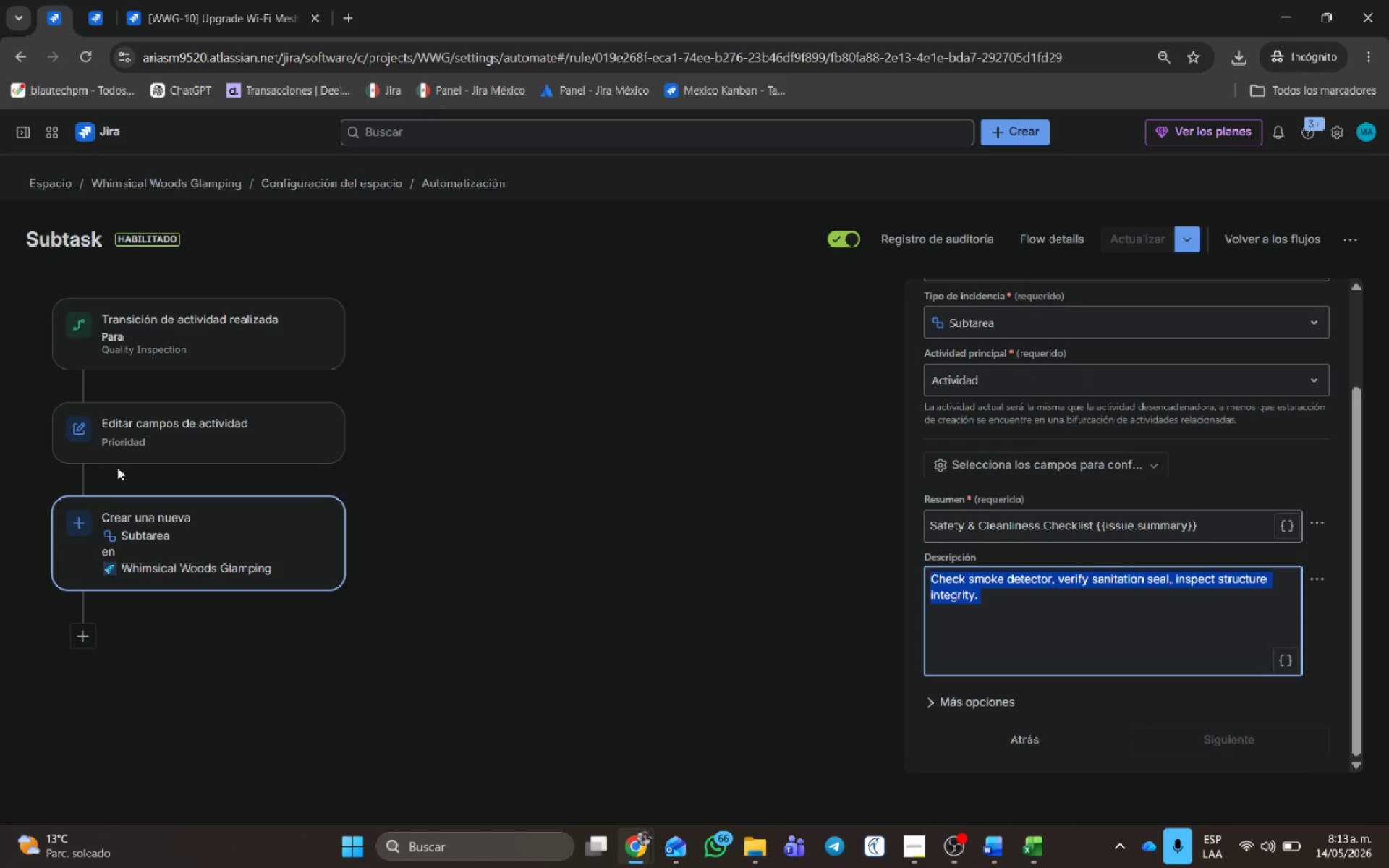 
left_click([111, 445])
 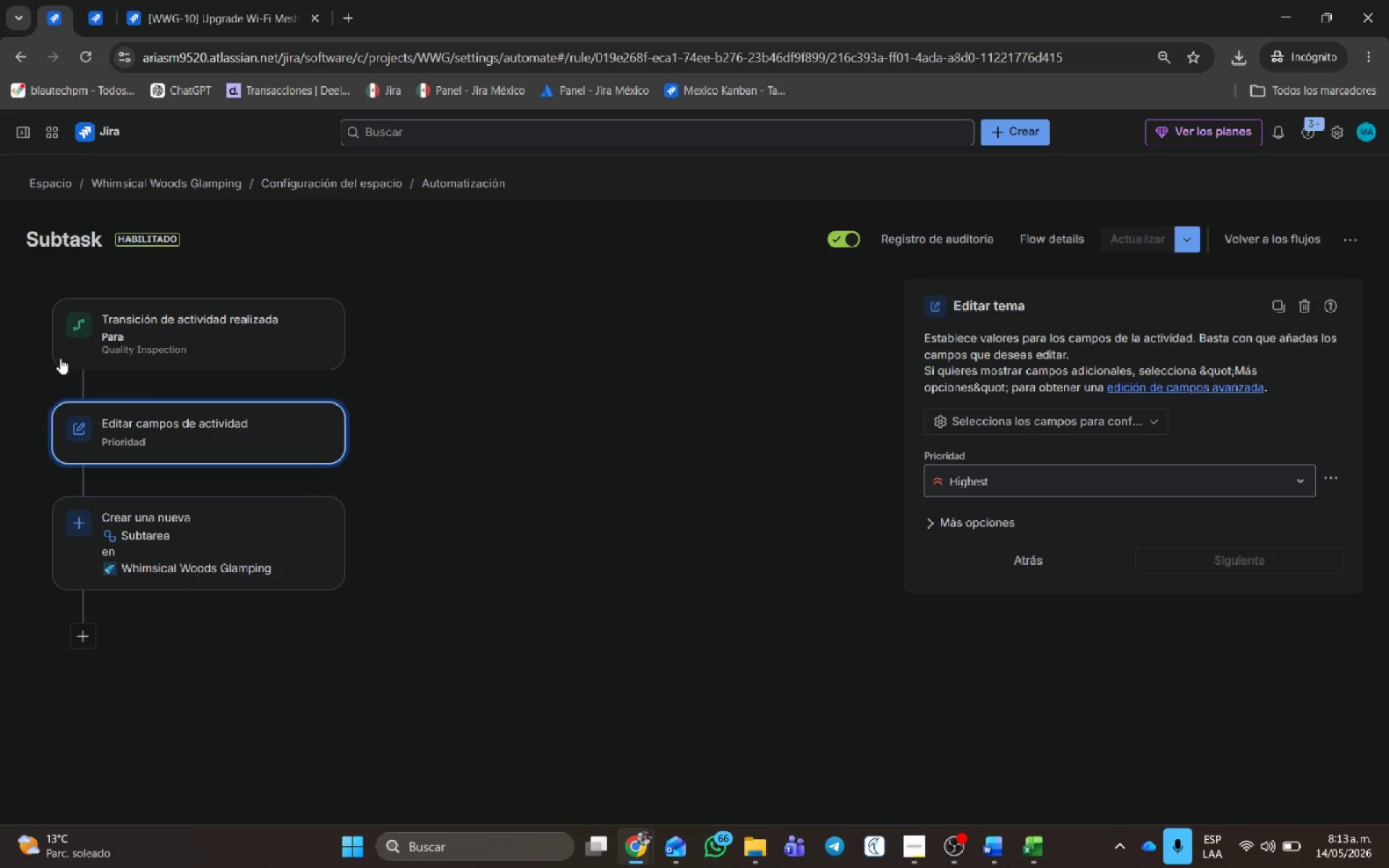 
left_click([187, 345])
 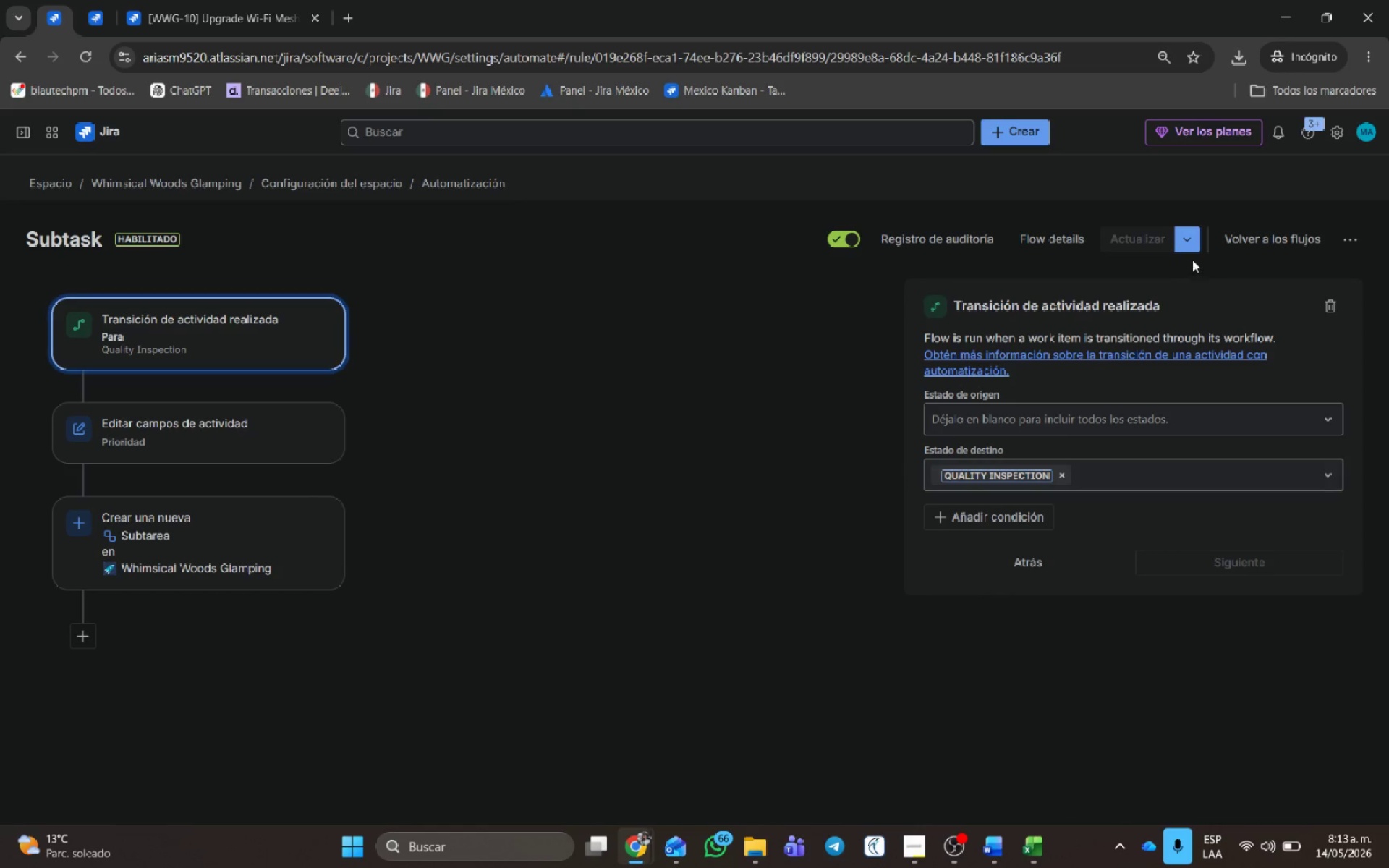 
left_click([1240, 231])
 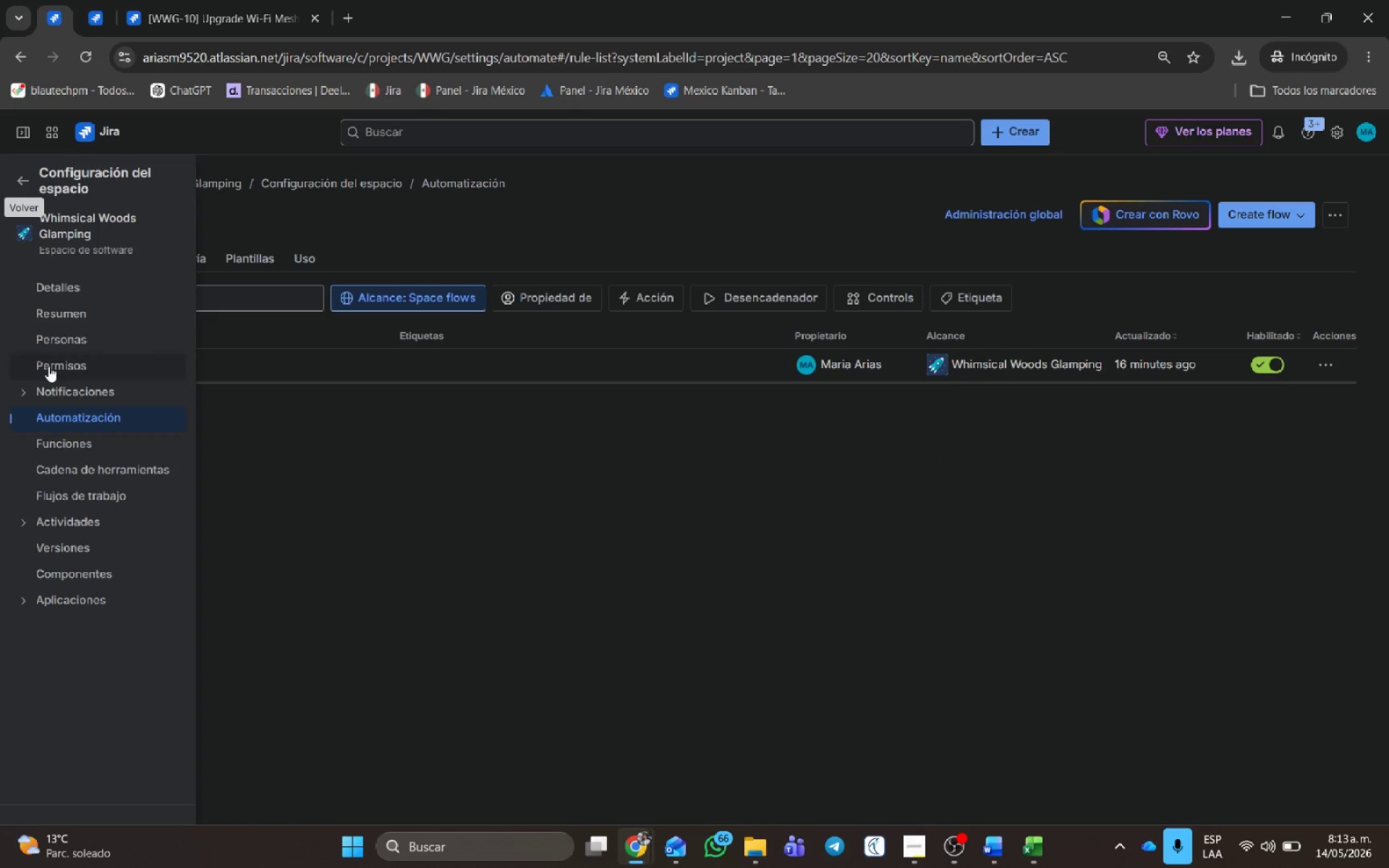 
left_click([85, 490])
 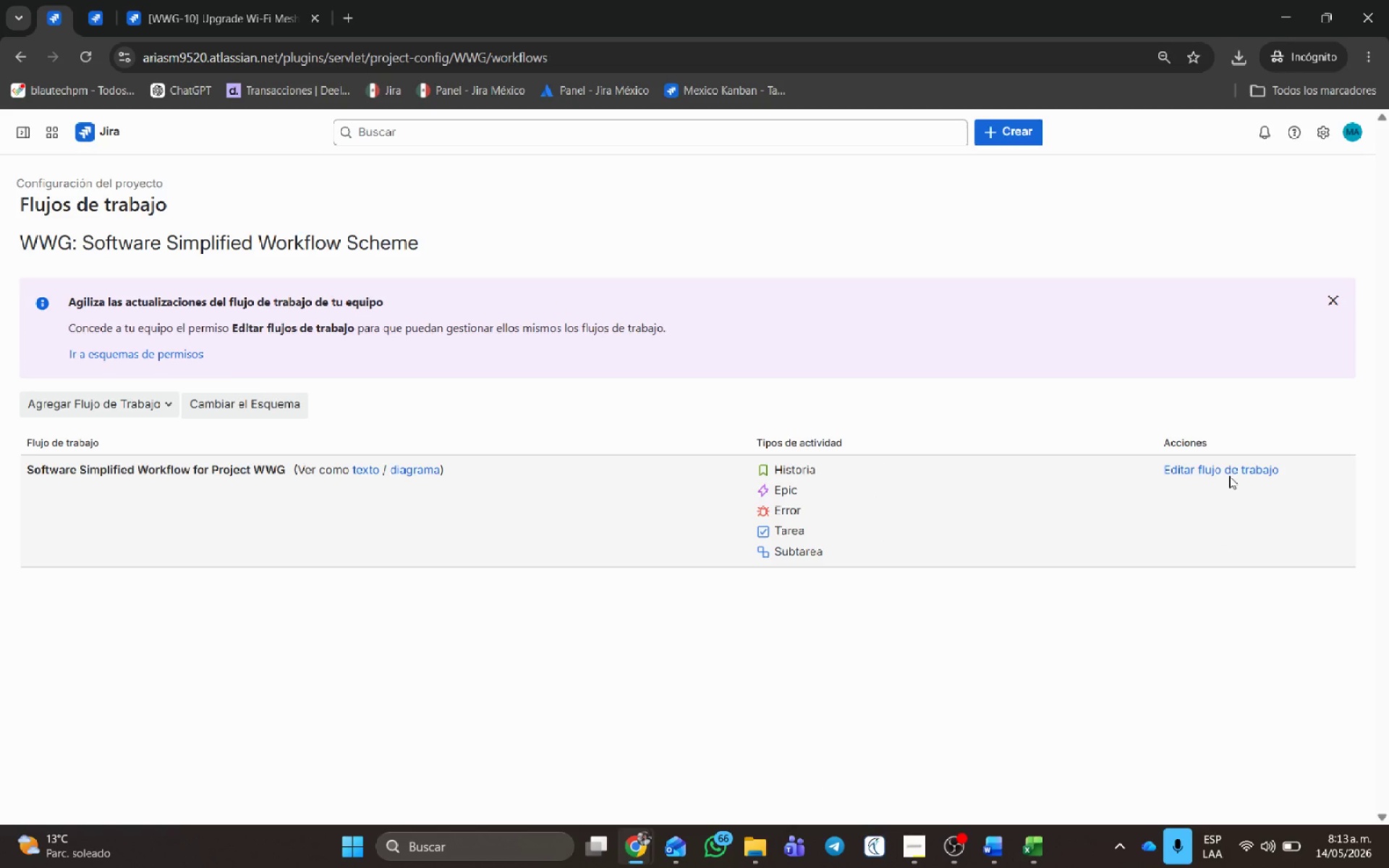 
wait(5.42)
 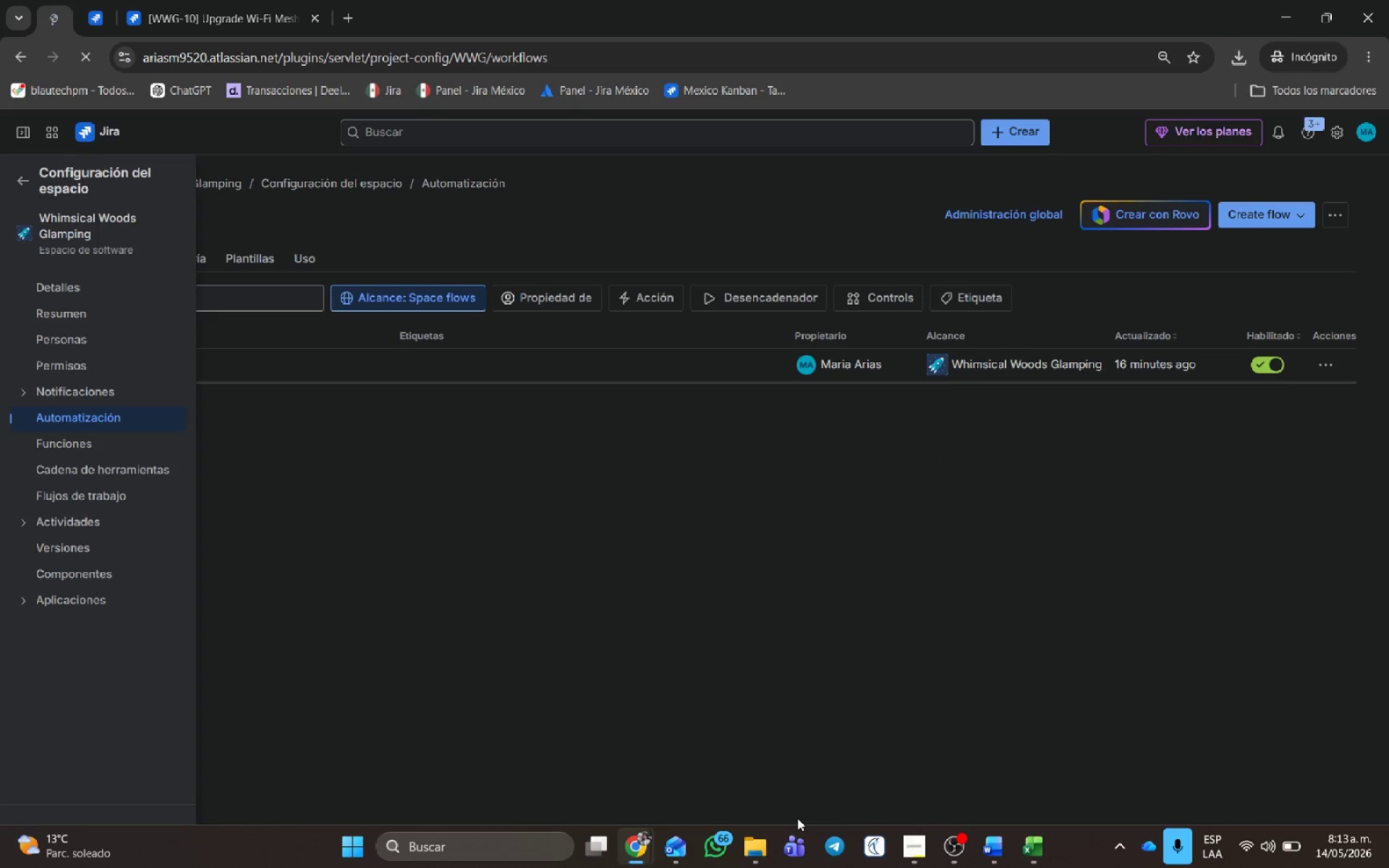 
left_click([1229, 475])
 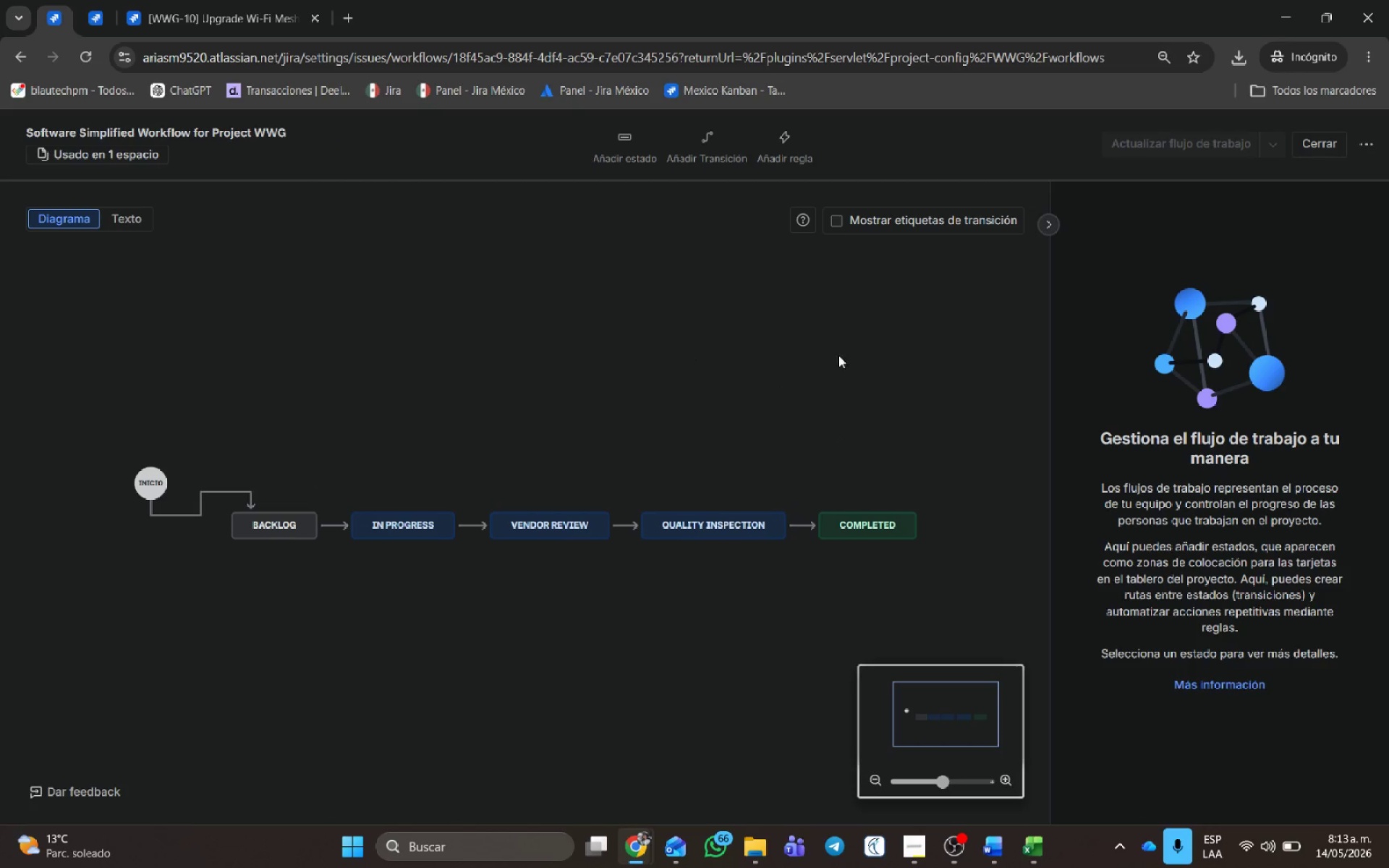 
hold_key(key=ControlLeft, duration=0.55)
scroll: coordinate [448, 446], scroll_direction: up, amount: 3.0
 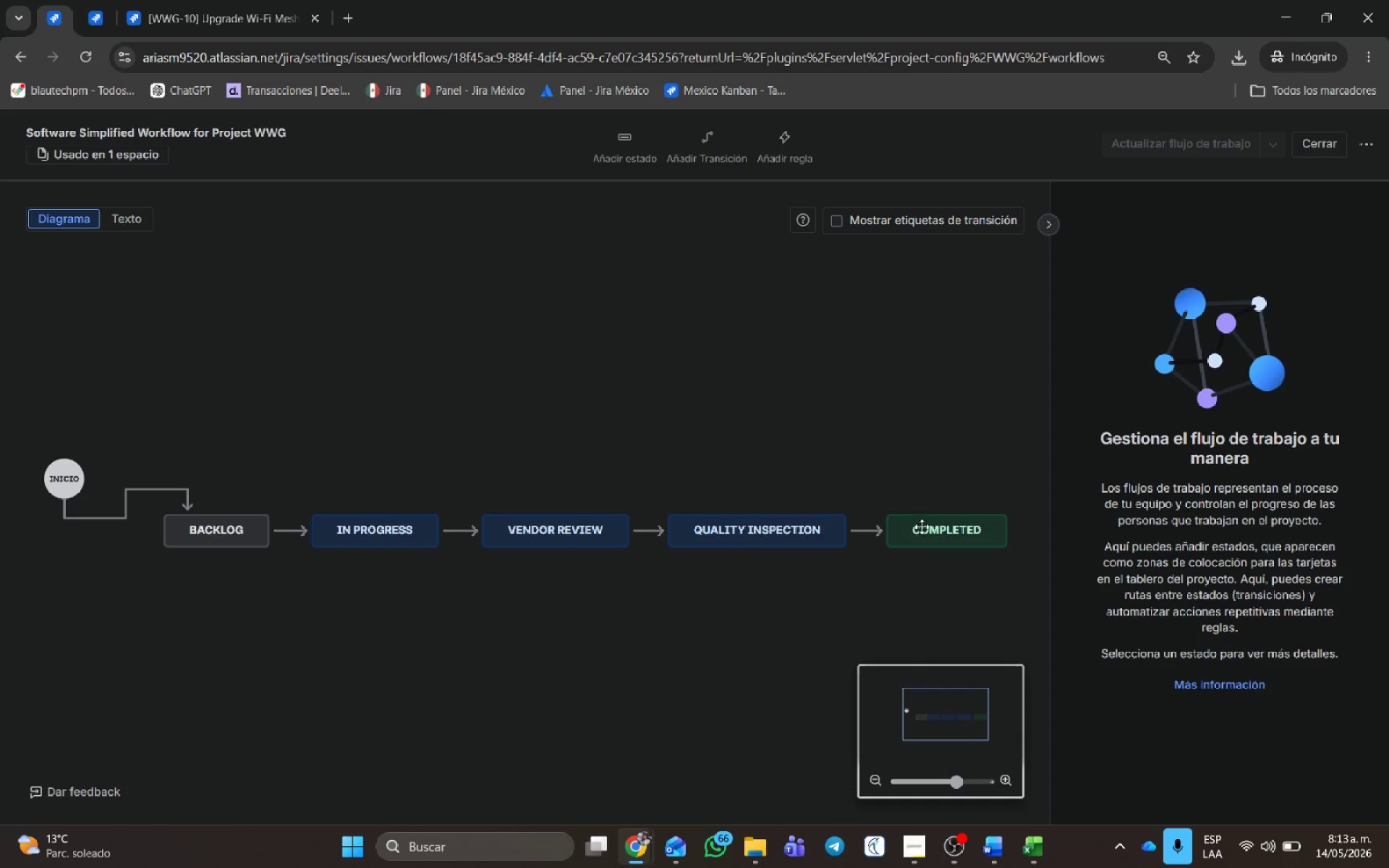 
wait(5.4)
 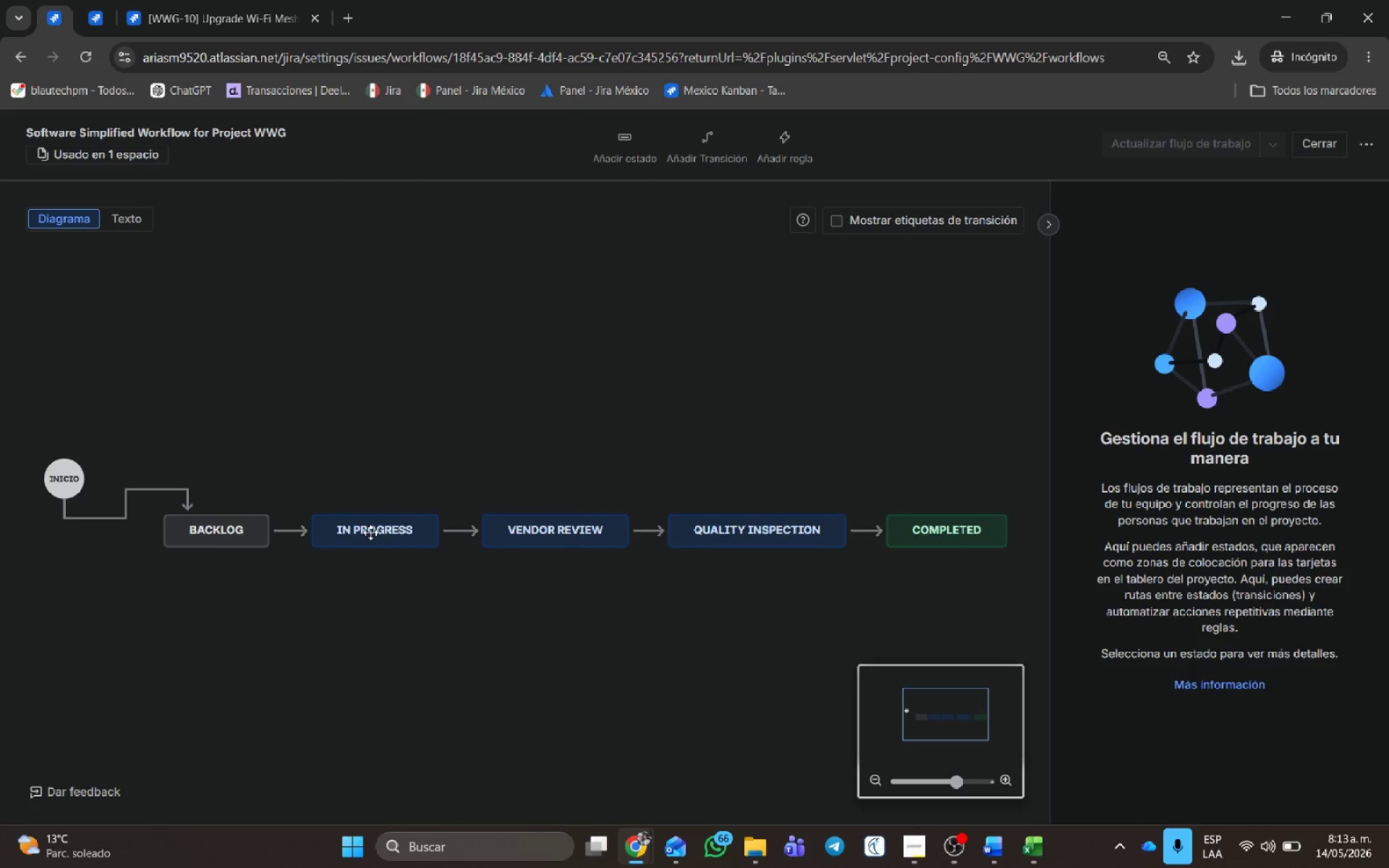 
left_click([1322, 138])
 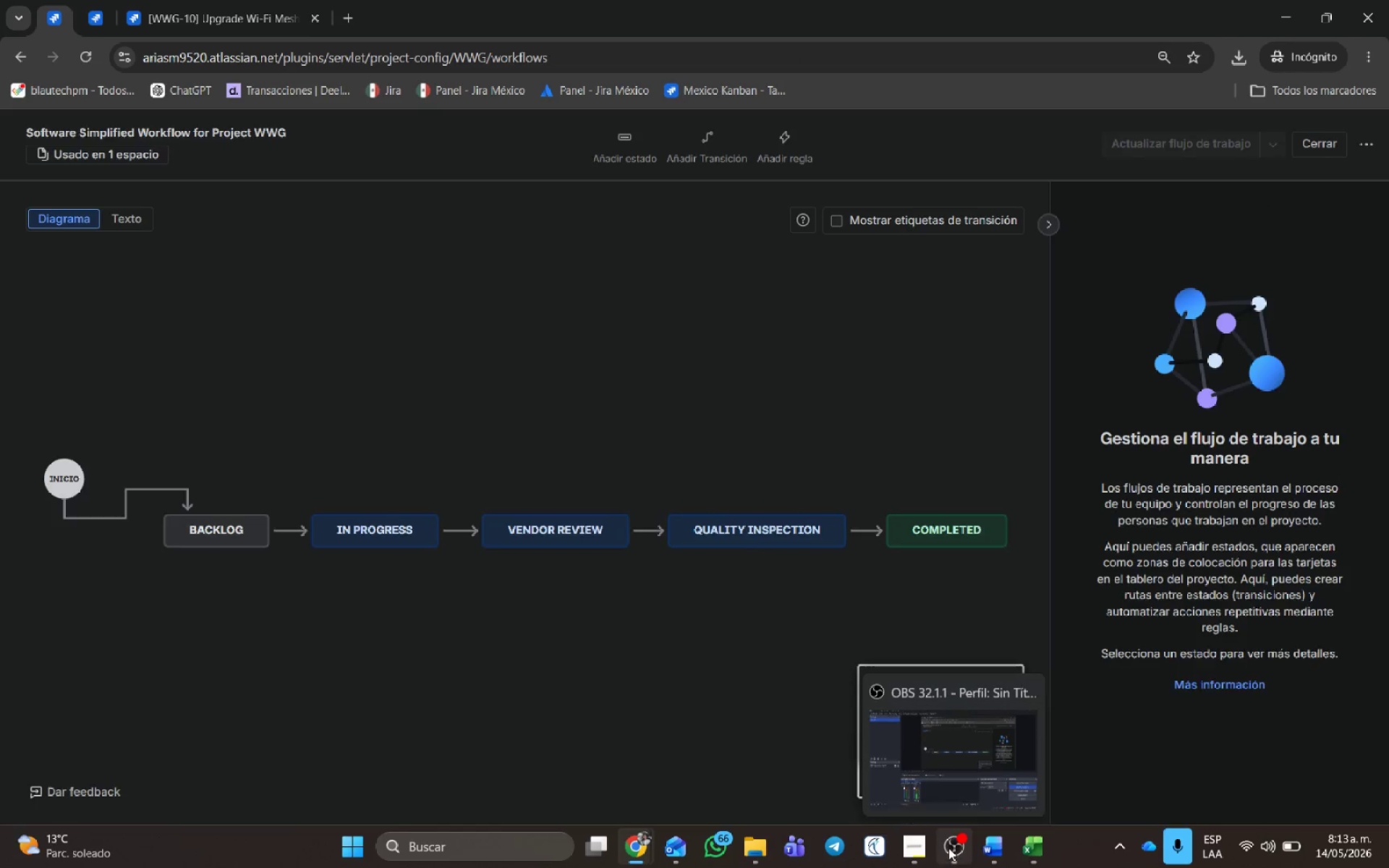 
left_click([972, 754])
 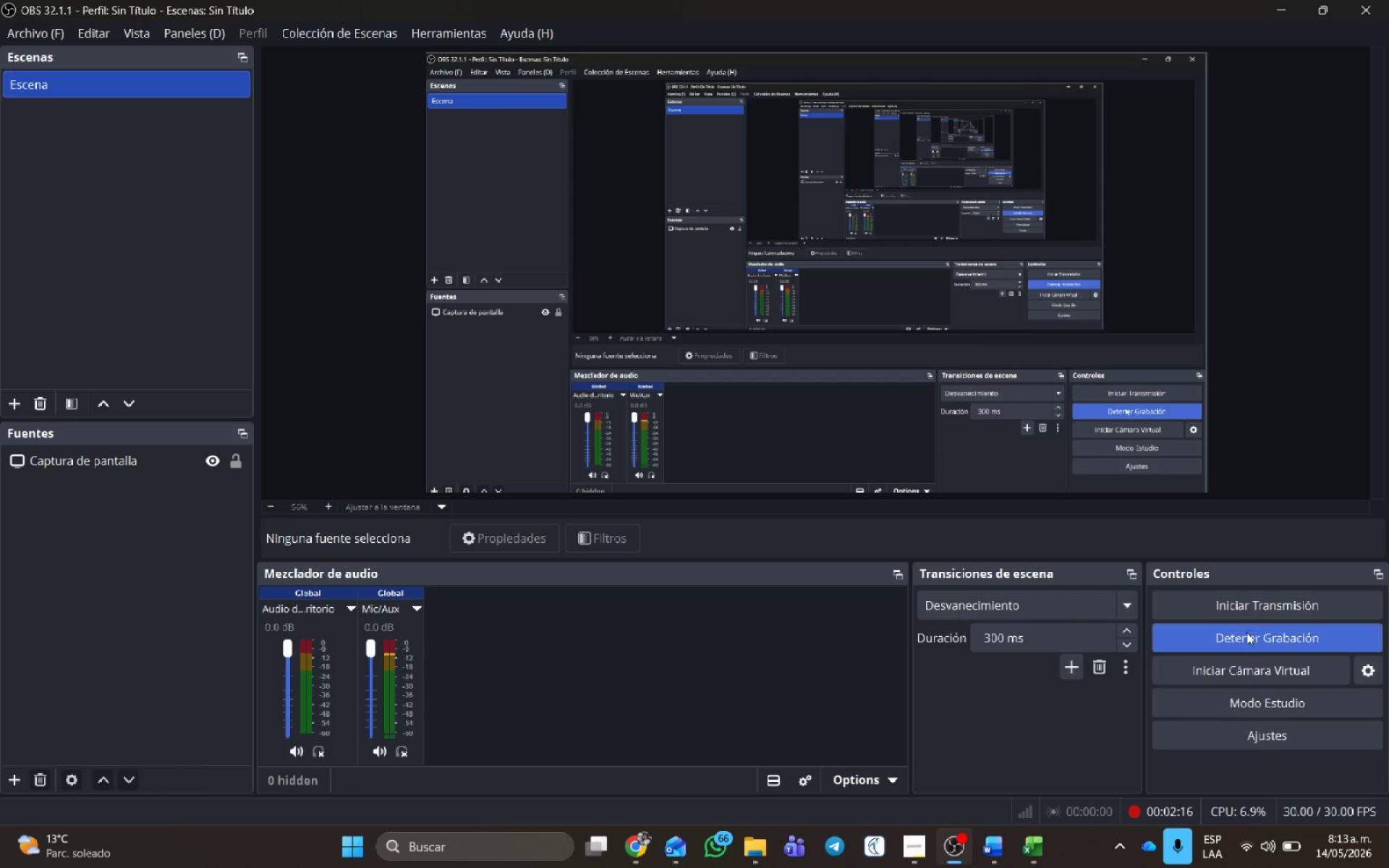 
left_click([1246, 632])
 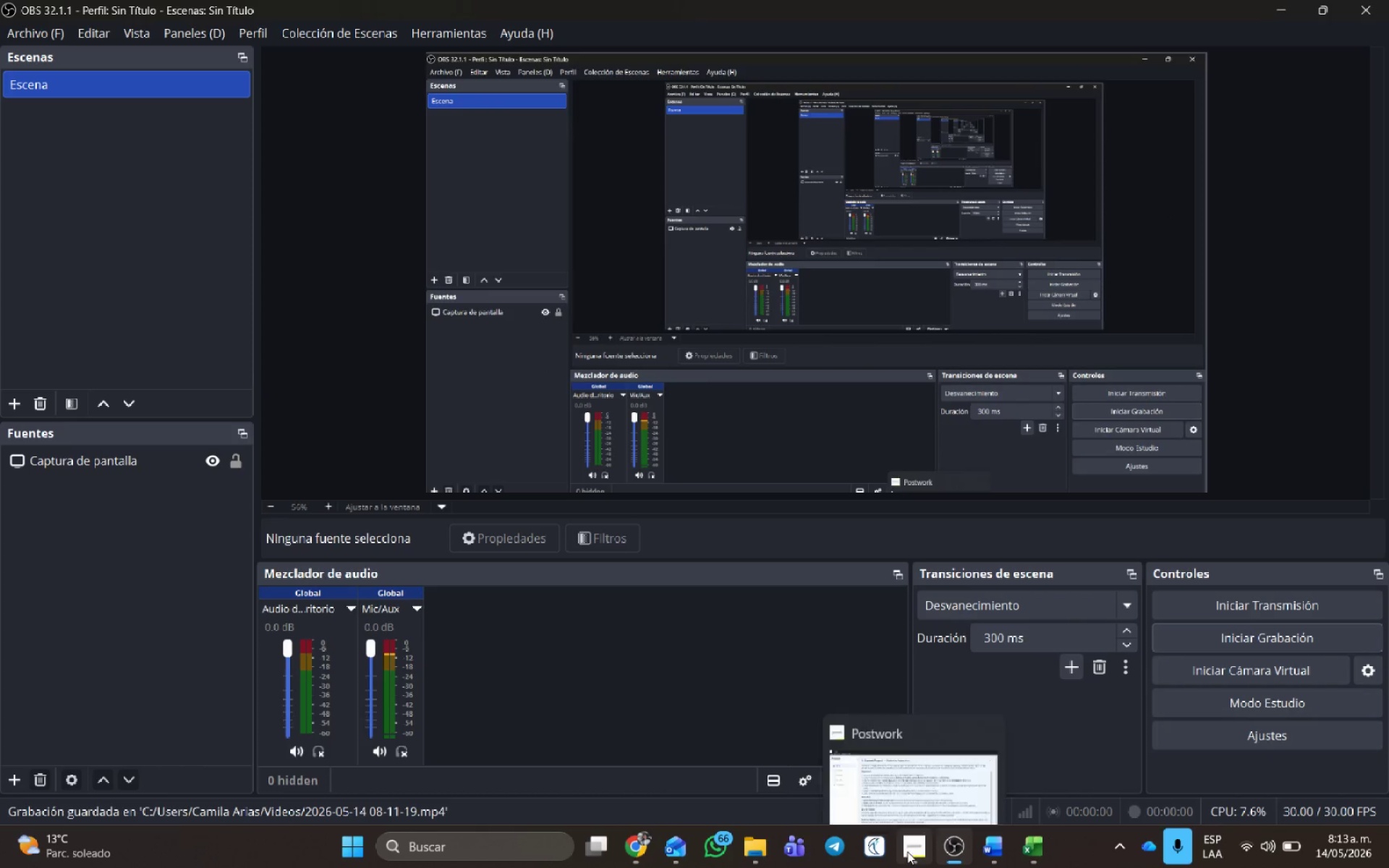 
left_click([914, 752])